 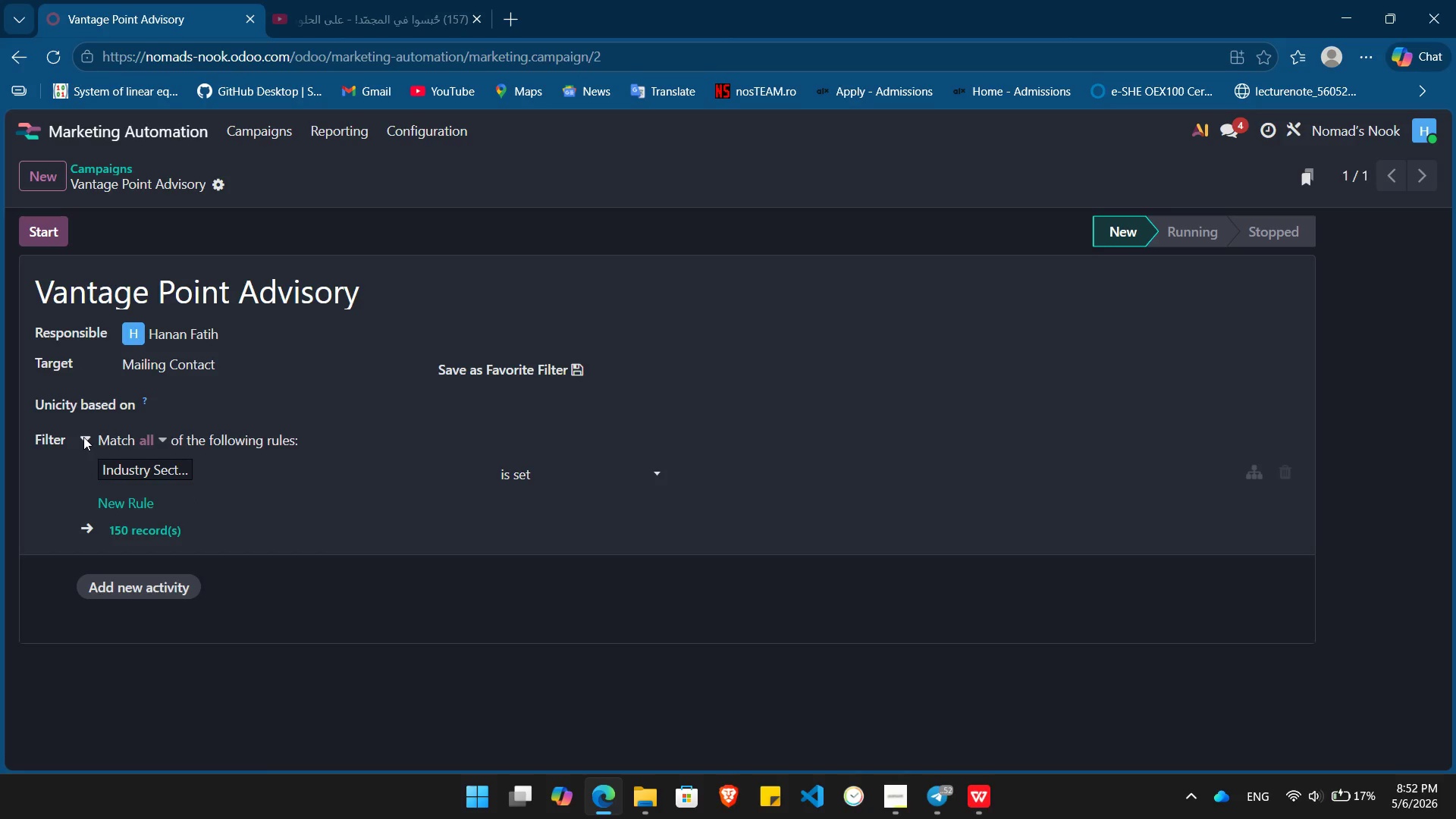 
left_click([122, 507])
 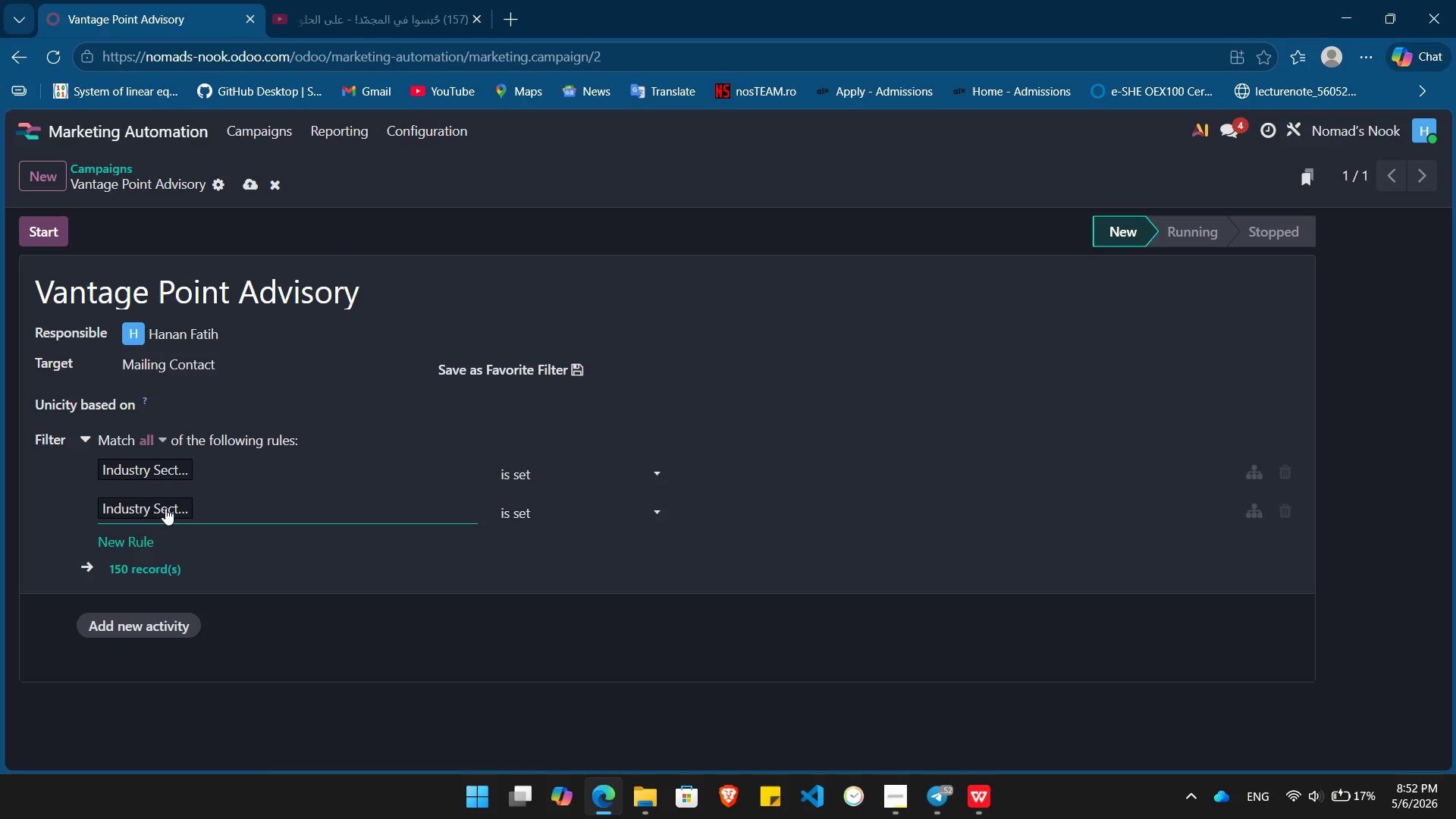 
left_click([165, 508])
 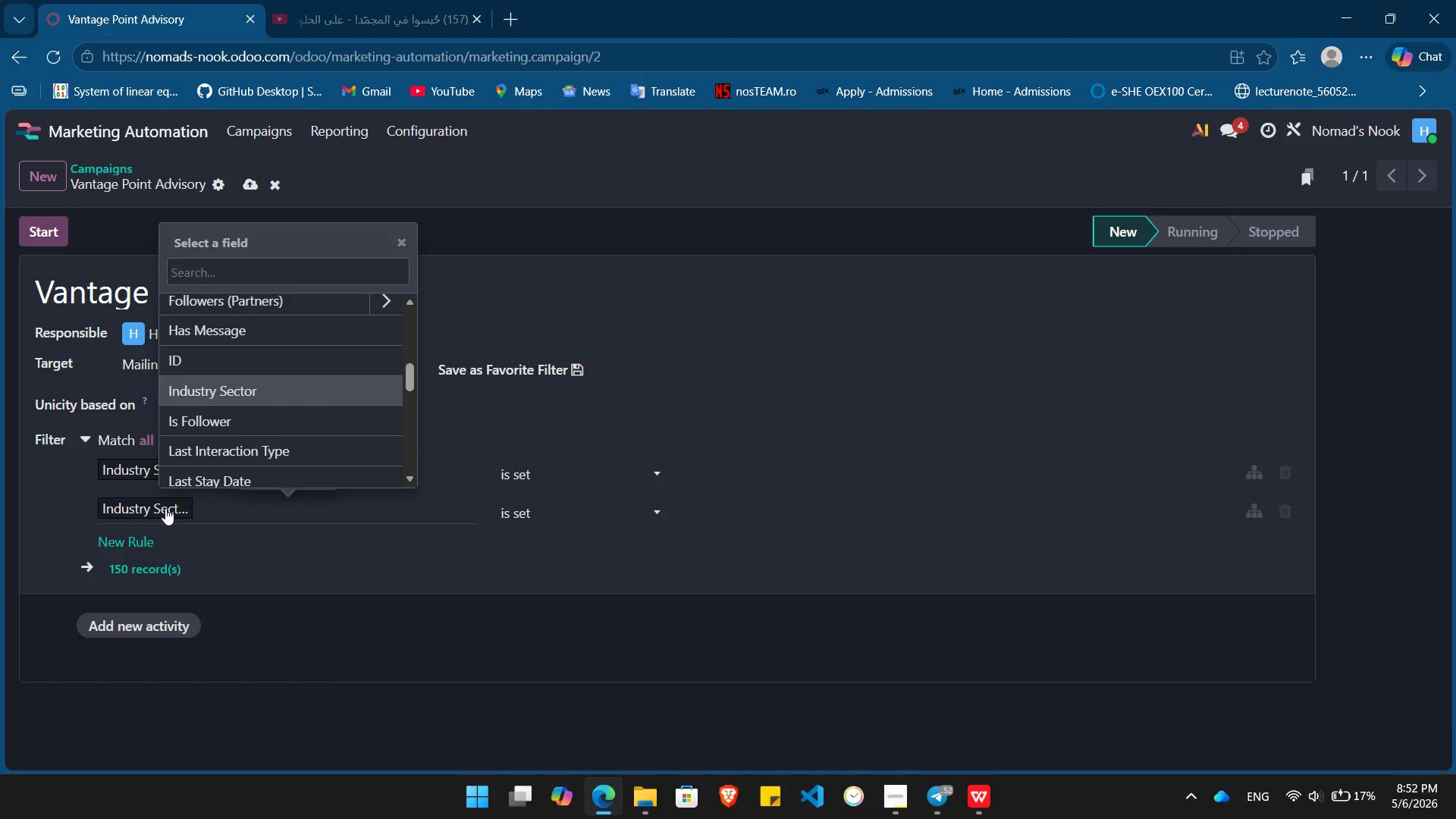 
type(cre)
 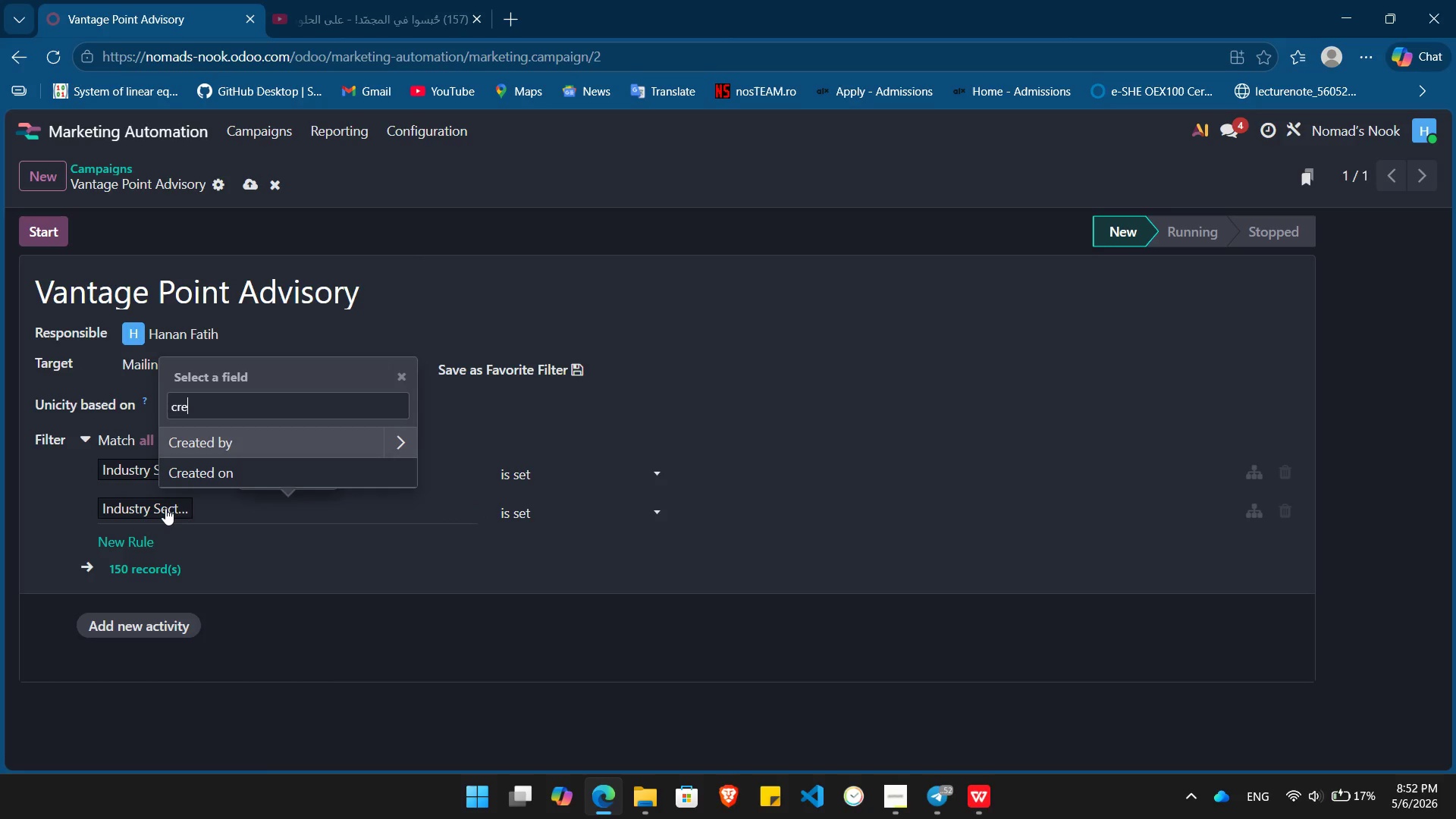 
key(ArrowDown)
 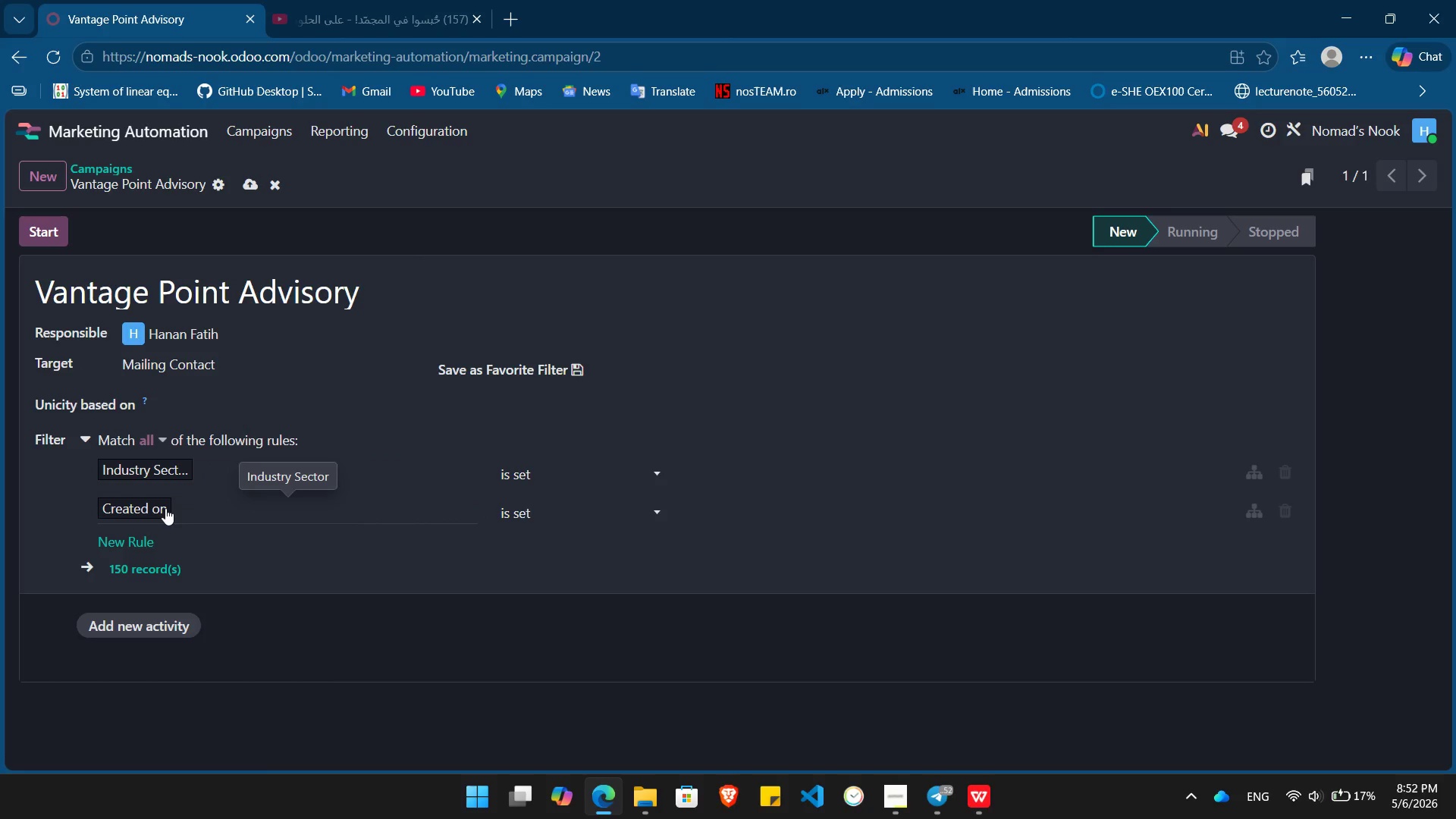 
key(Enter)
 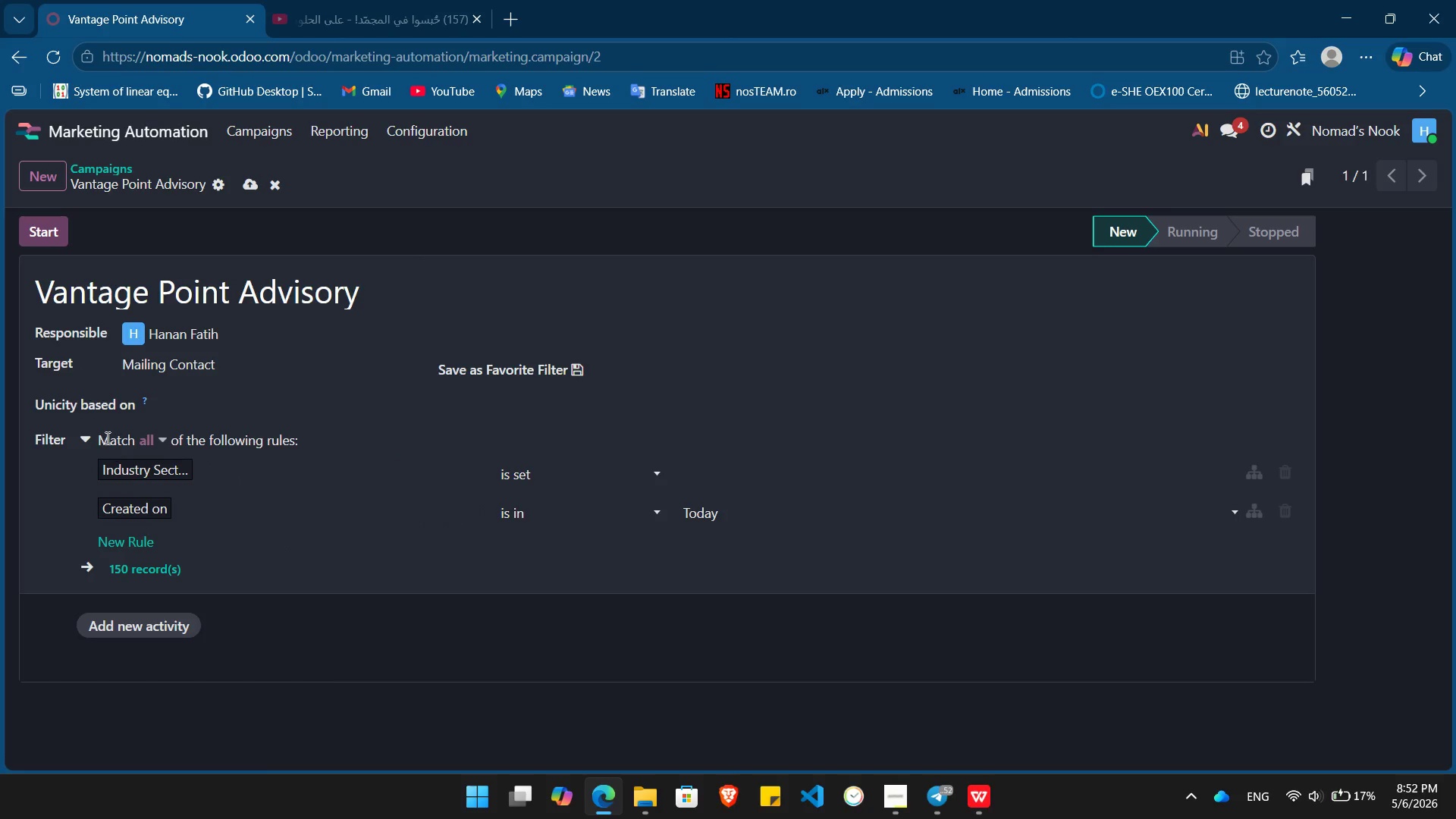 
left_click([84, 437])
 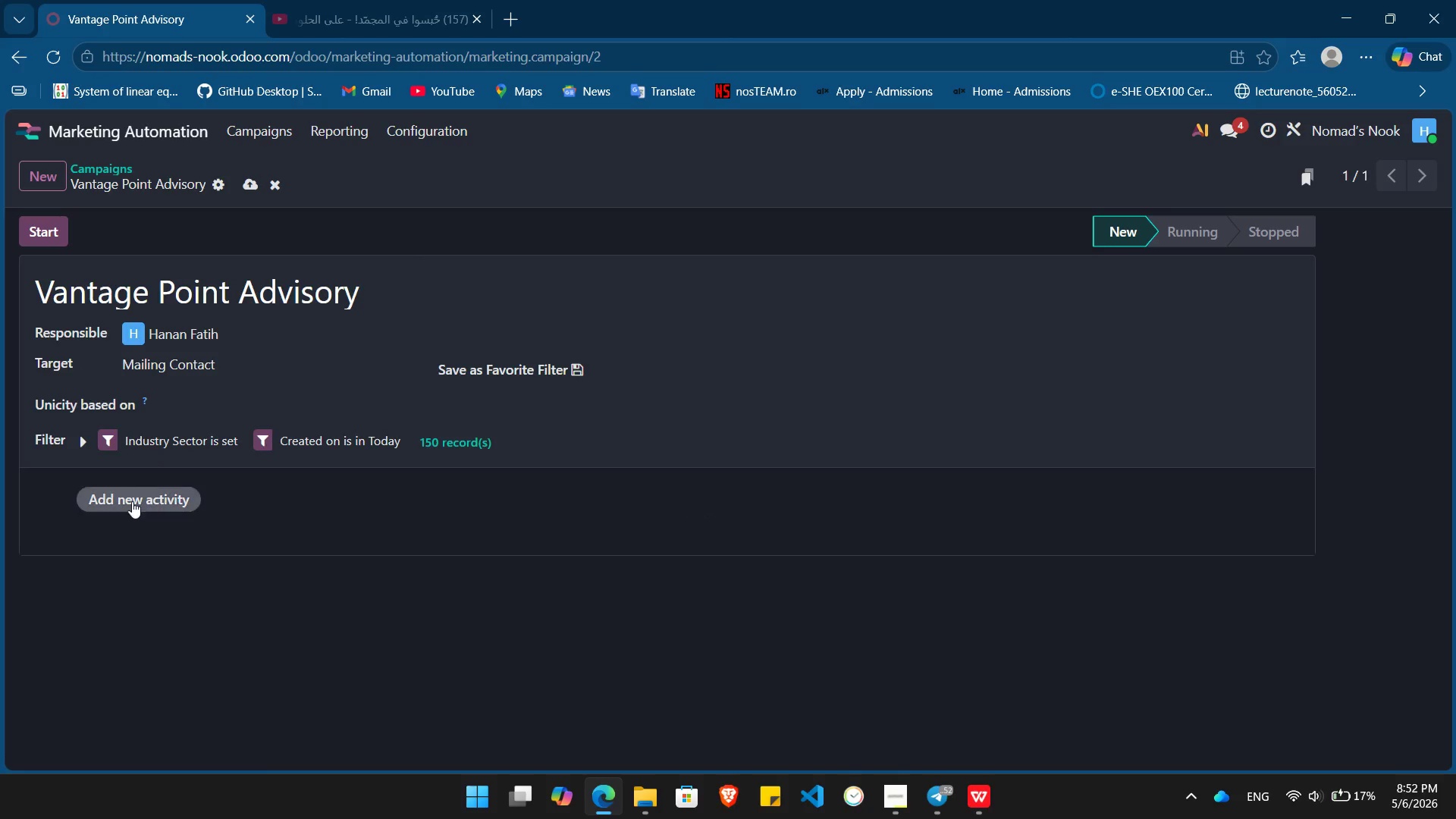 
left_click([136, 500])
 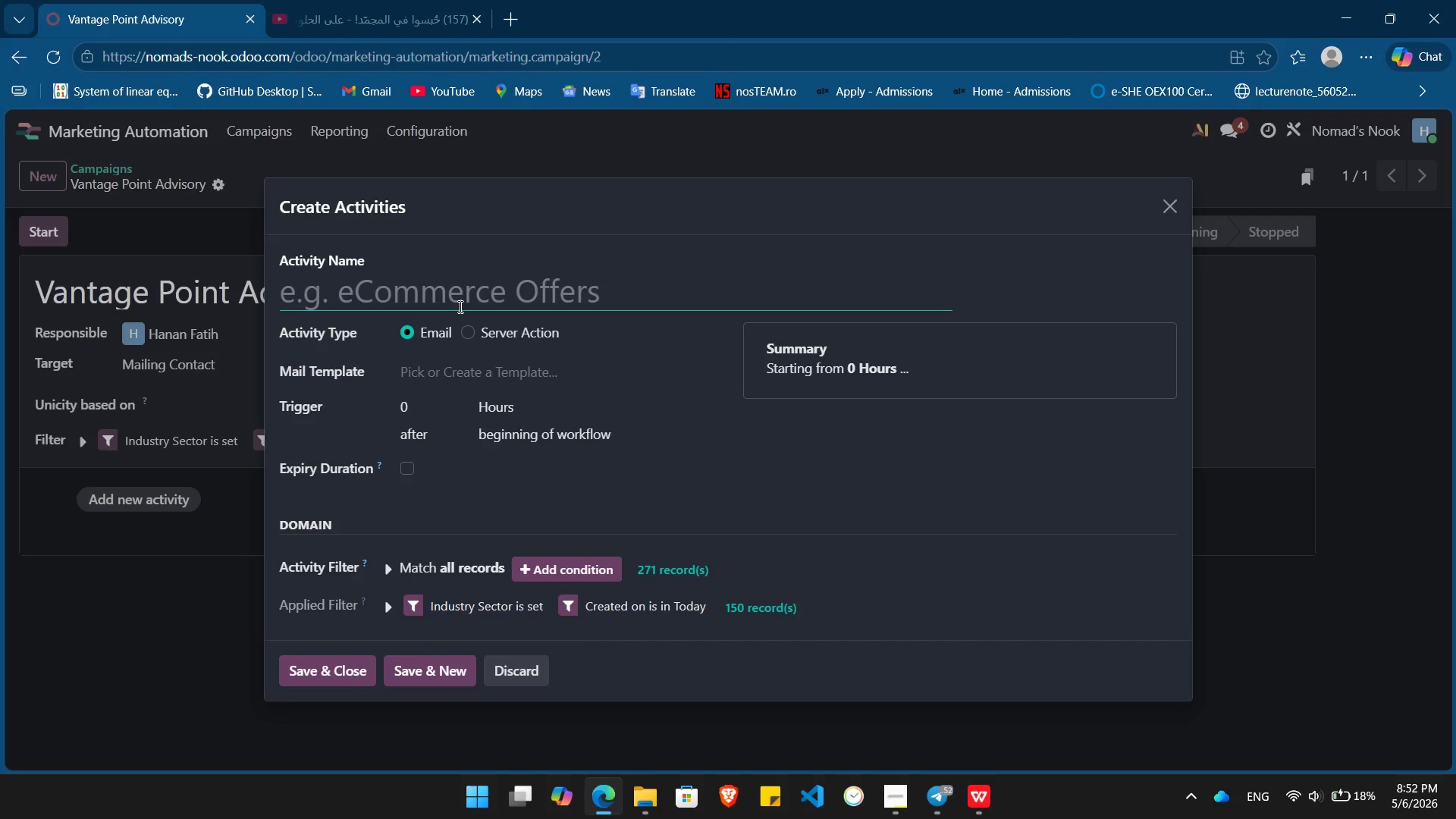 
wait(13.92)
 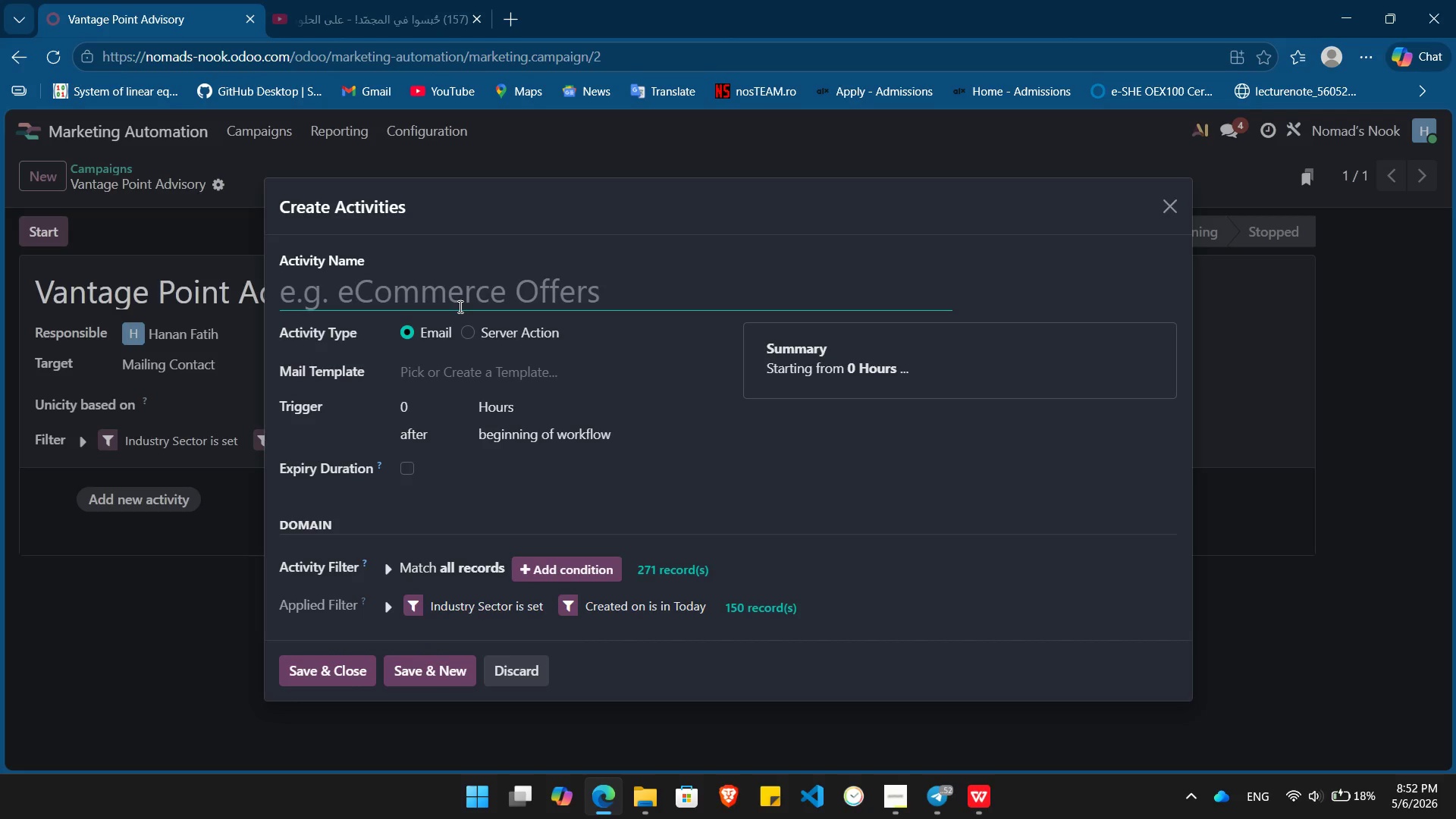 
left_click([523, 670])
 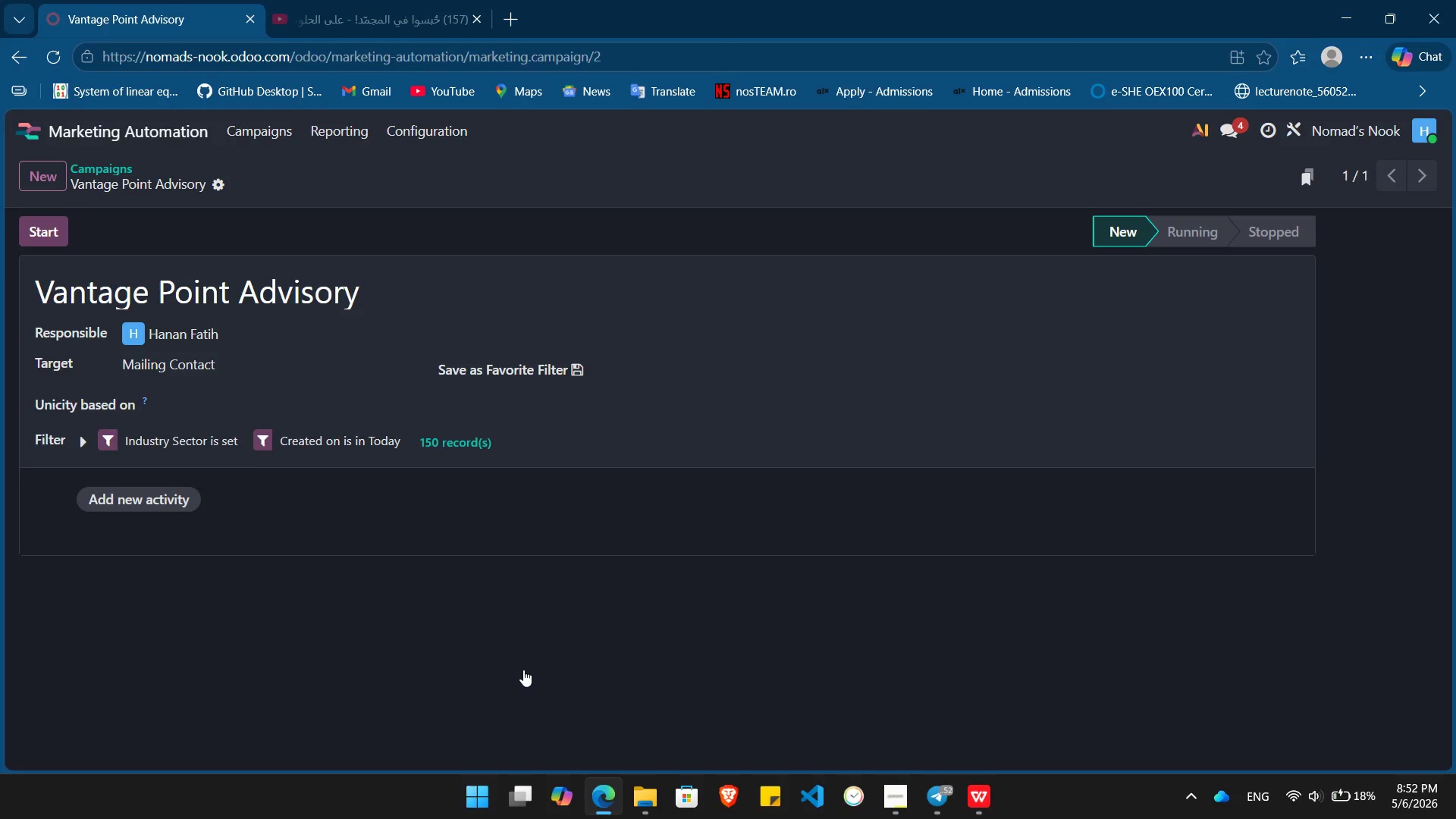 
wait(24.36)
 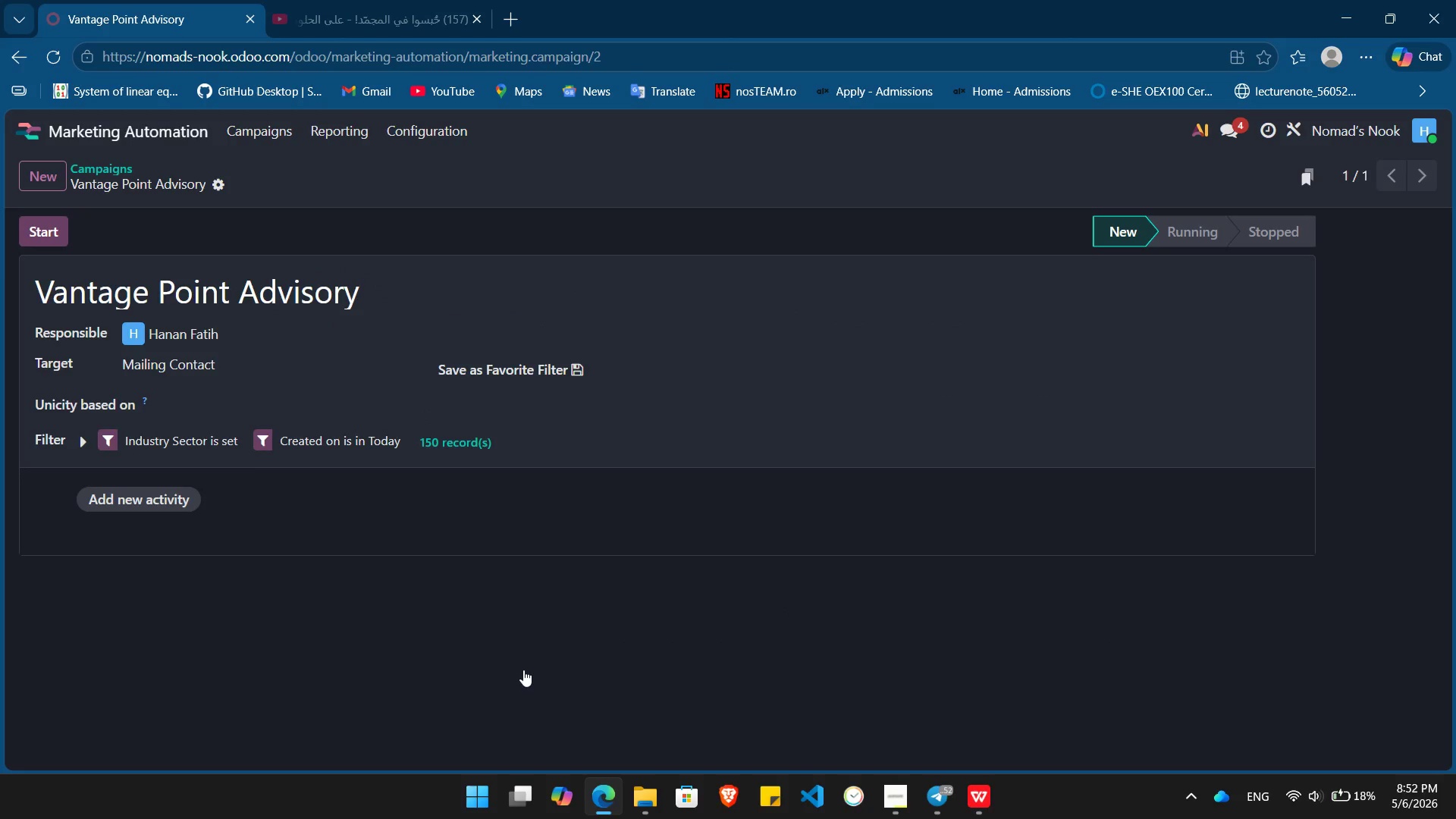 
left_click([145, 504])
 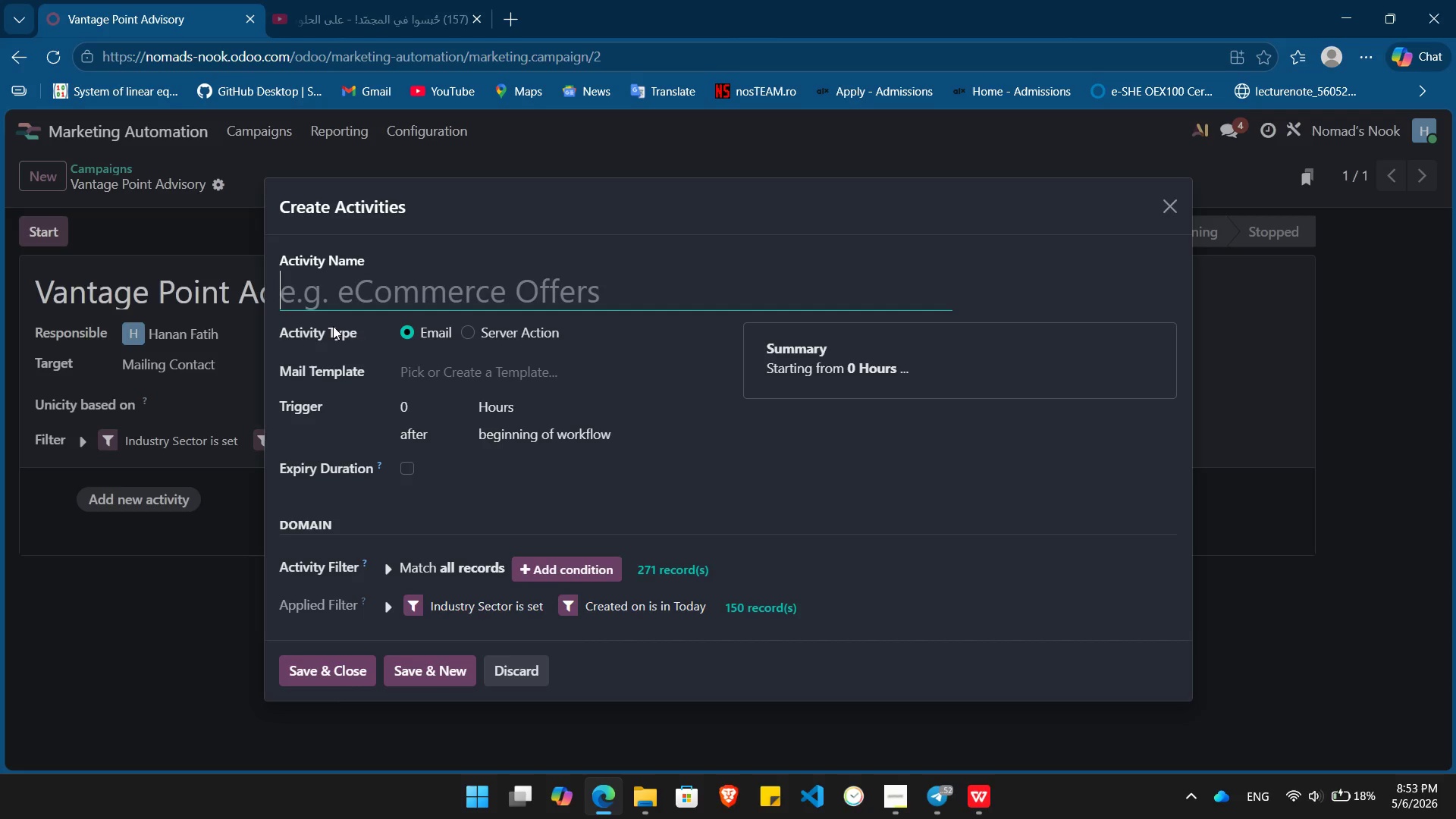 
wait(7.97)
 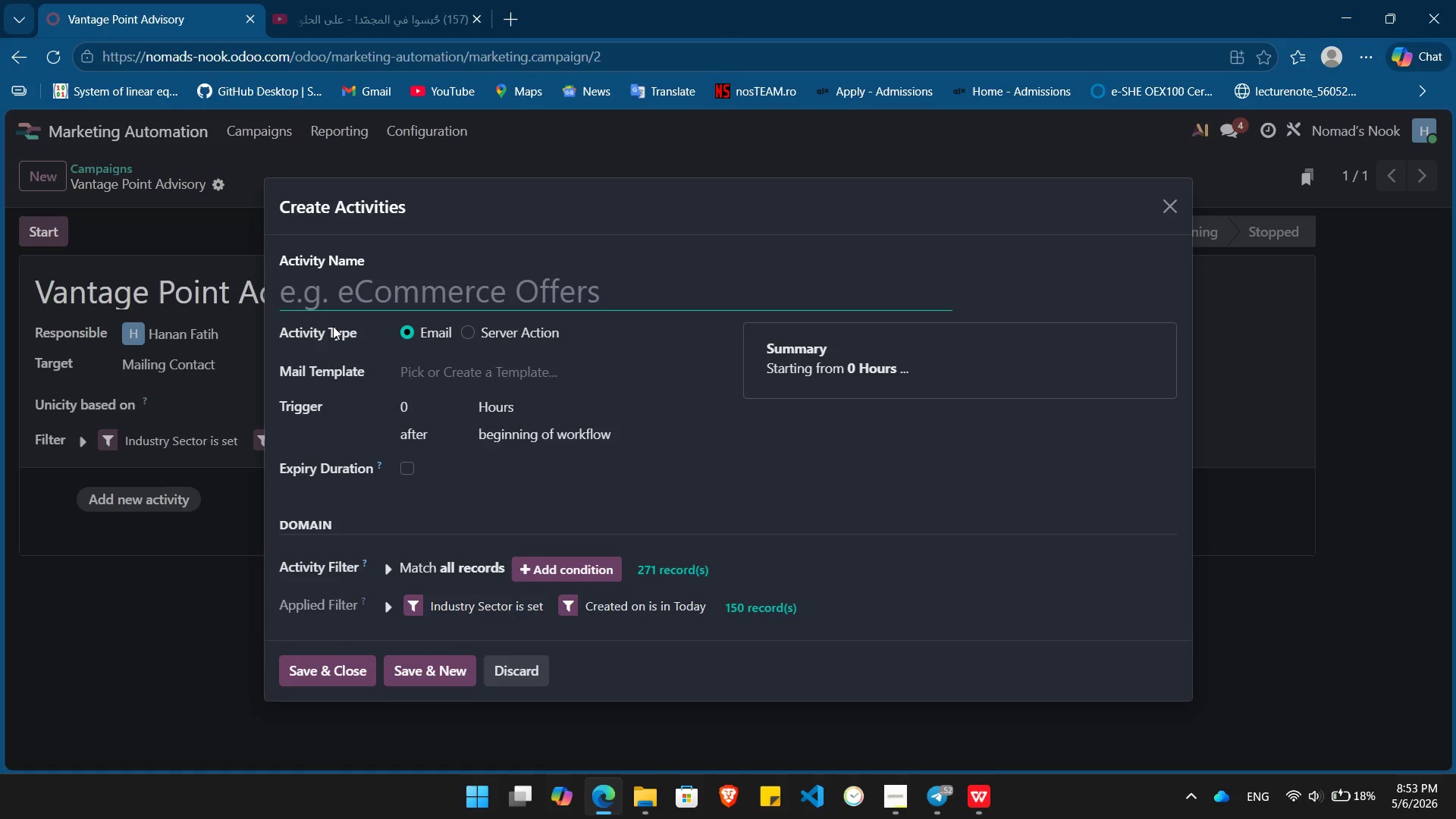 
type(Server)
 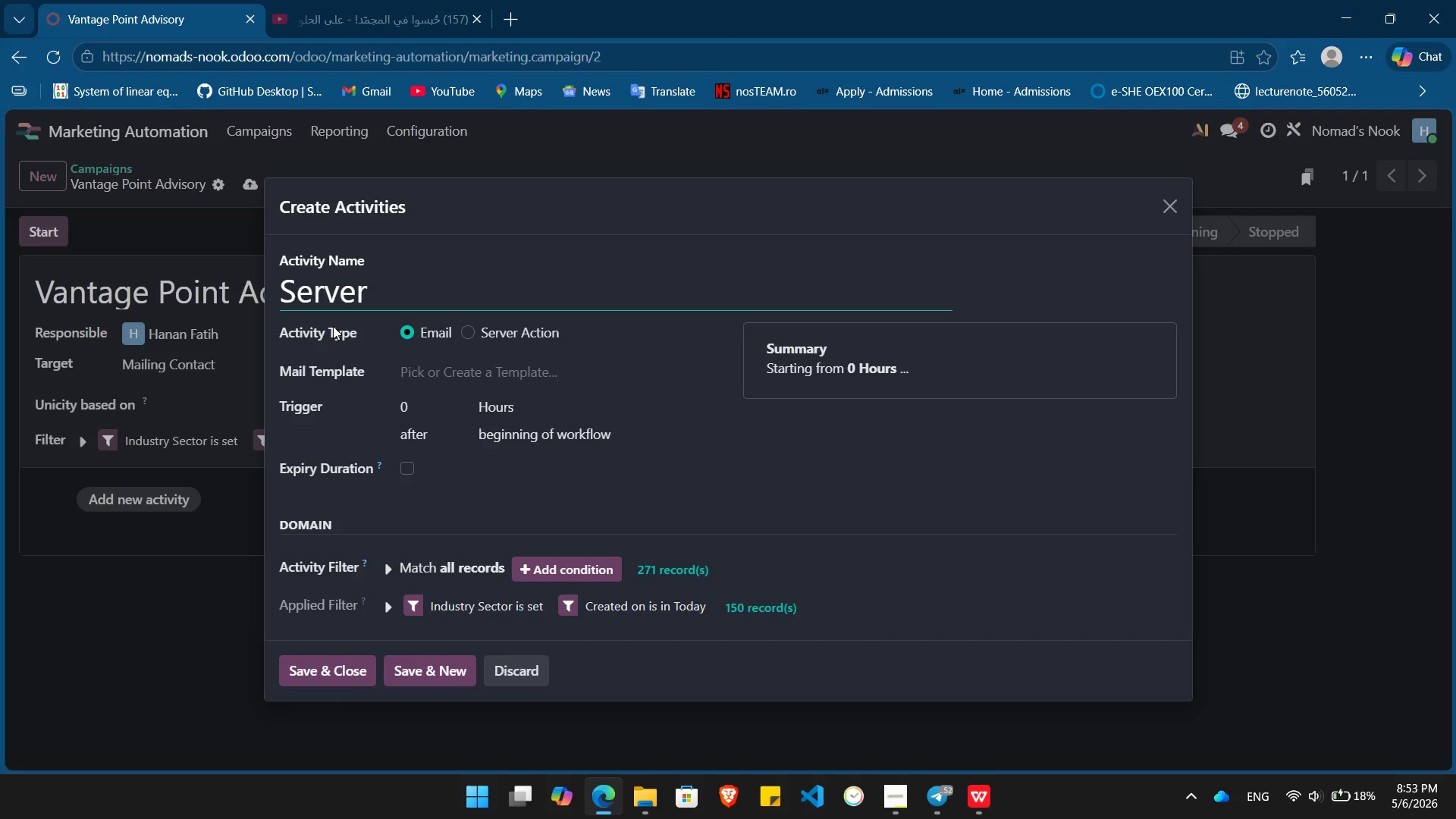 
hold_key(key=Backspace, duration=0.81)
 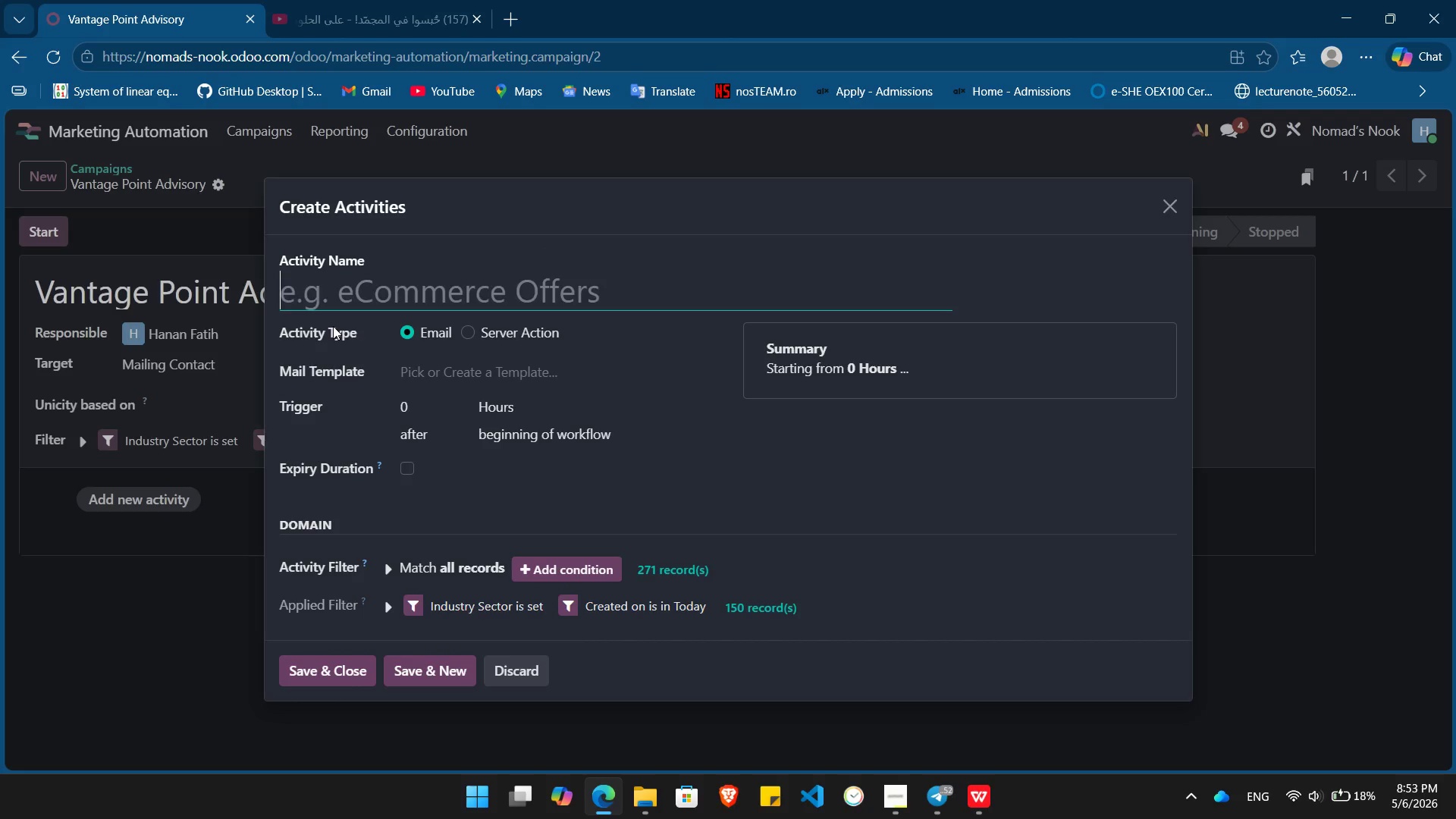 
type(Tga)
key(Backspace)
key(Backspace)
type(agging)
 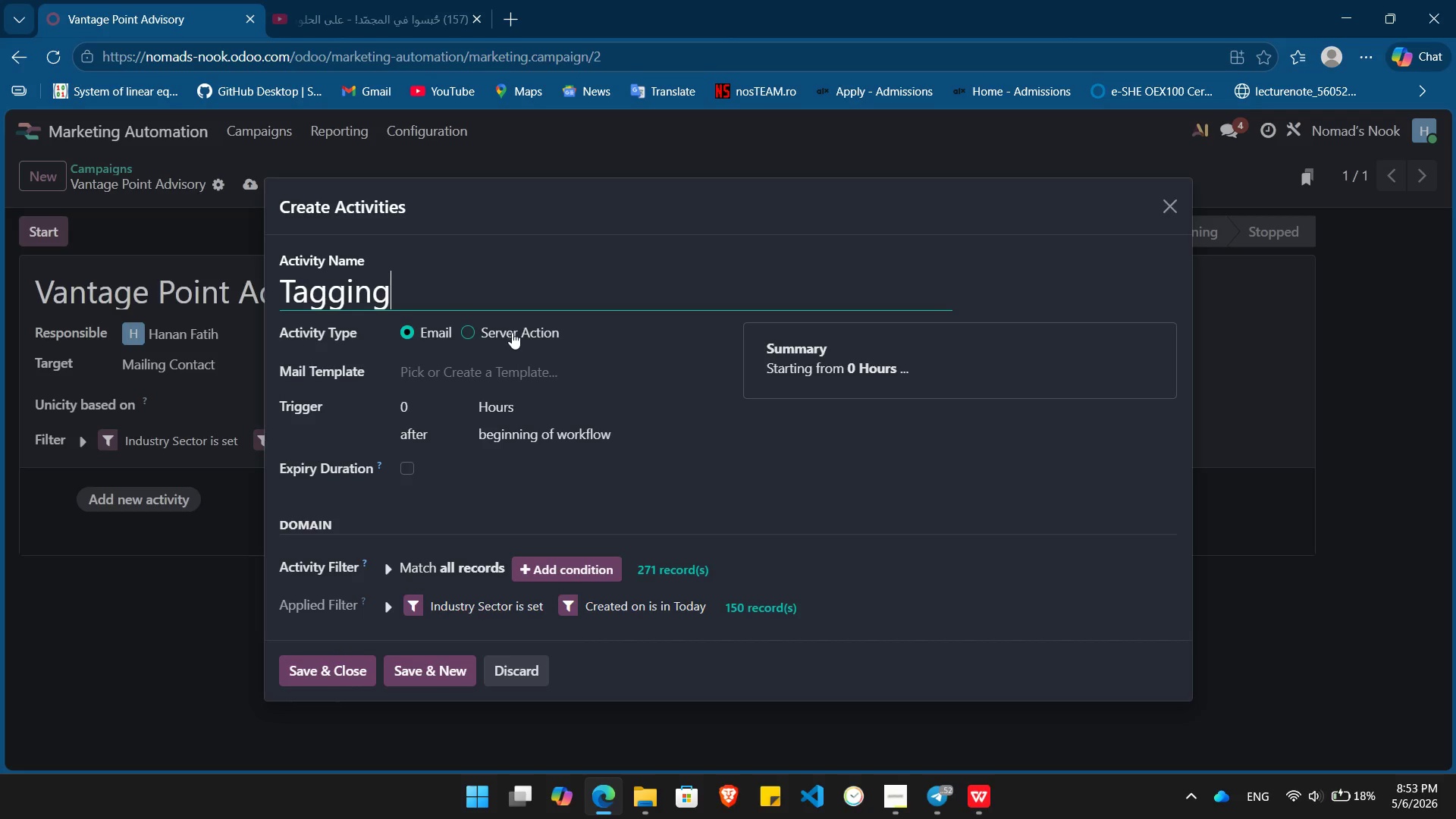 
left_click([514, 330])
 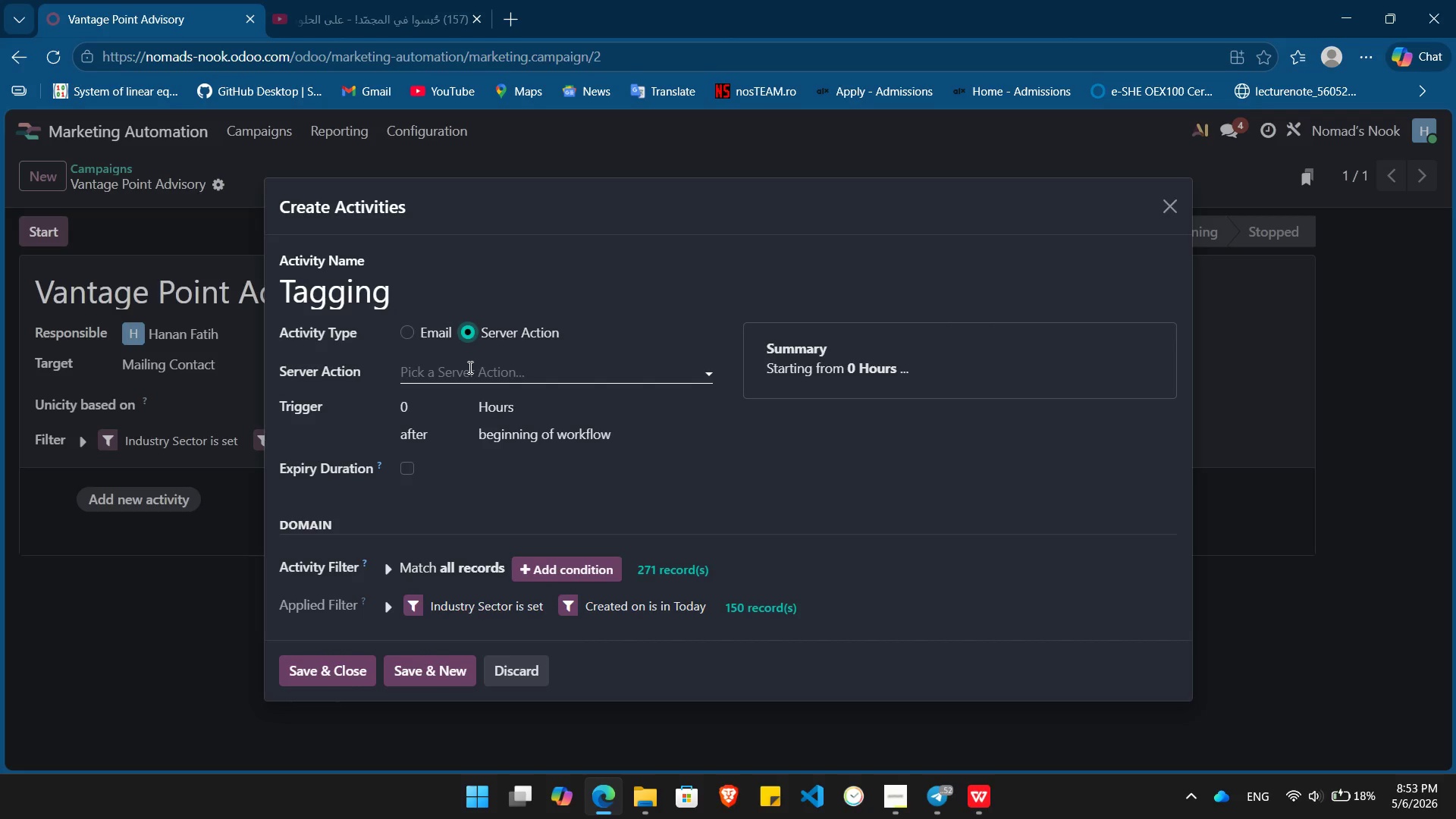 
left_click([466, 369])
 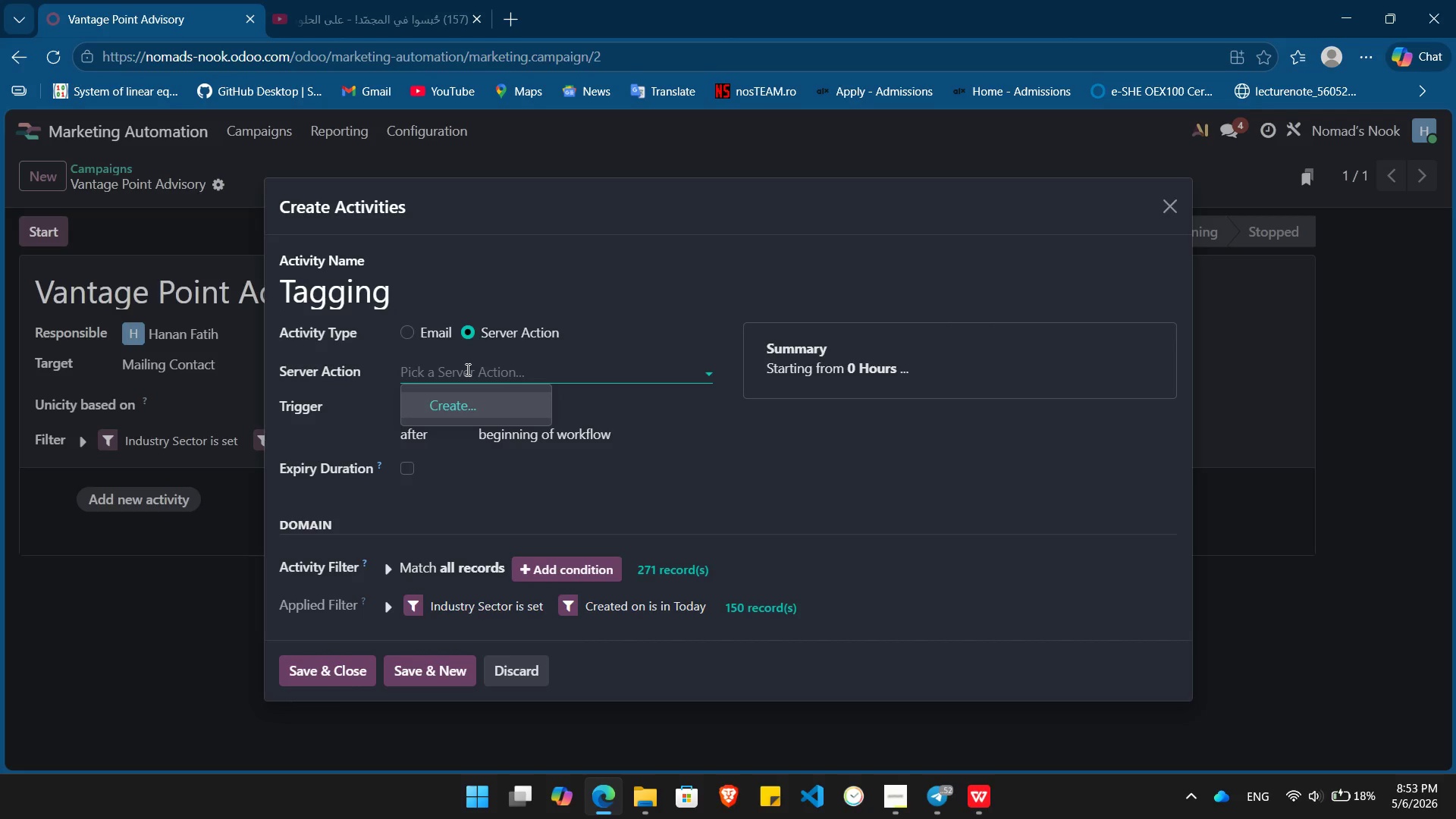 
type(Exit Nurture)
 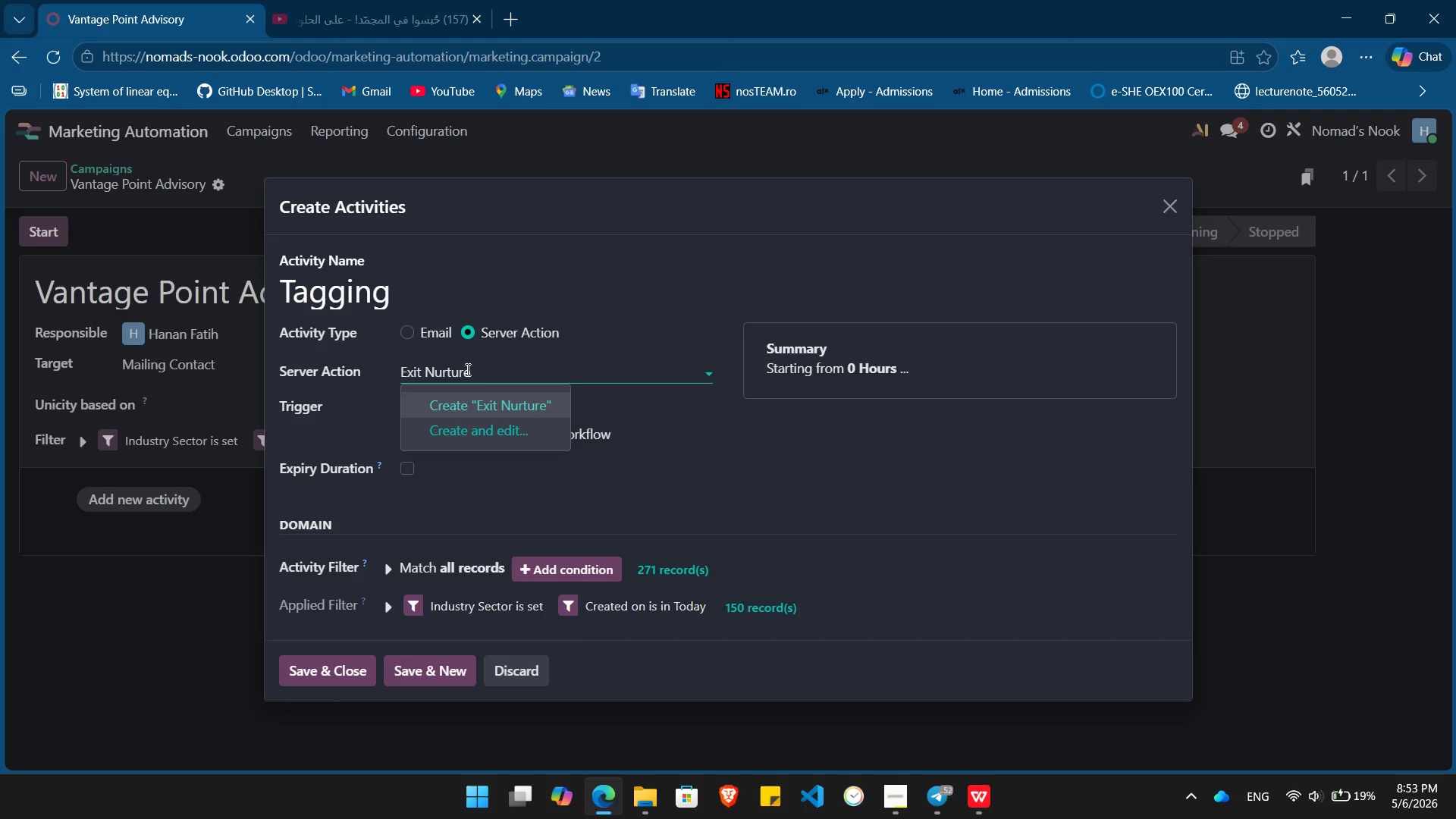 
key(Enter)
 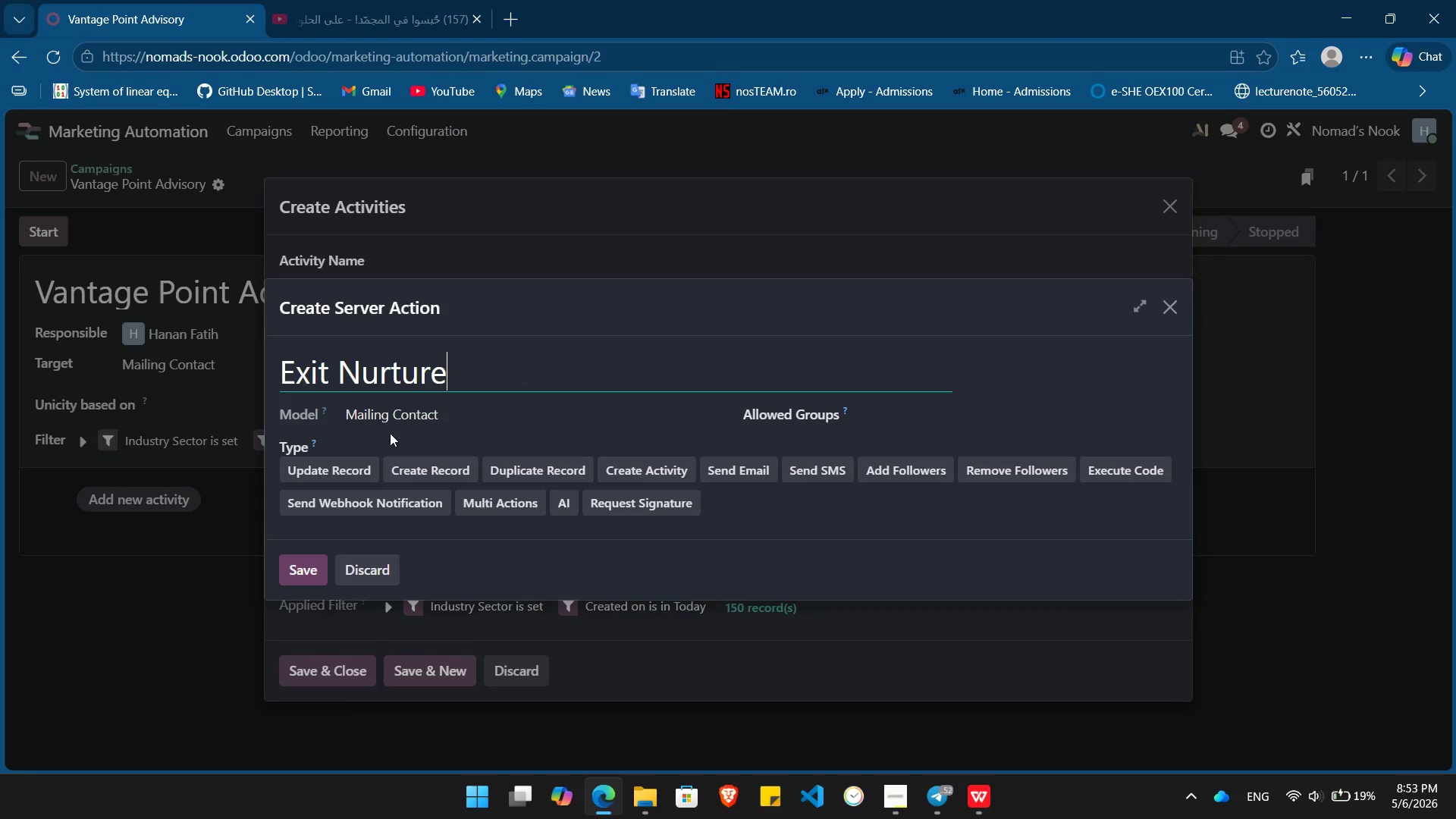 
left_click([350, 461])
 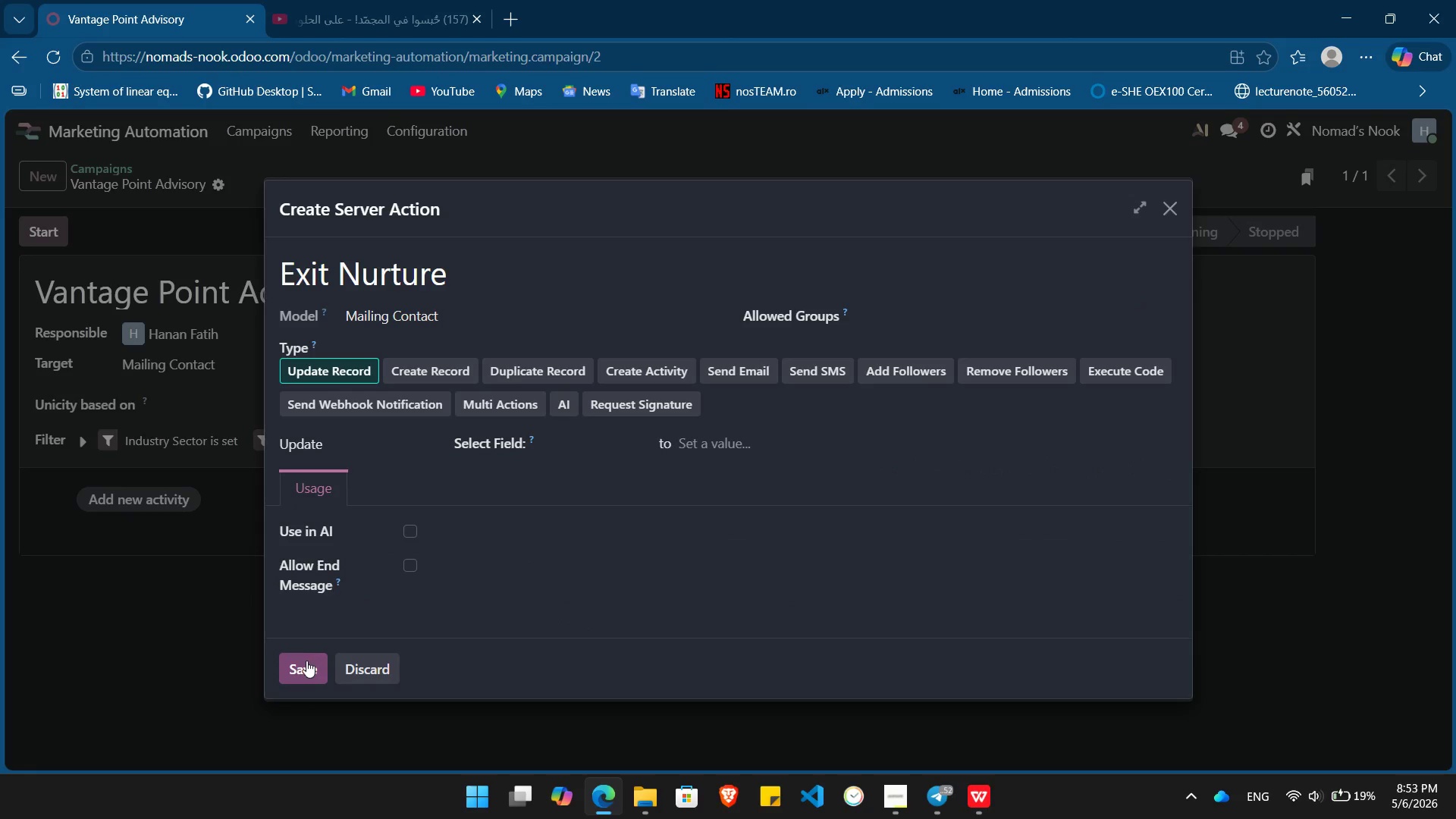 
left_click([304, 661])
 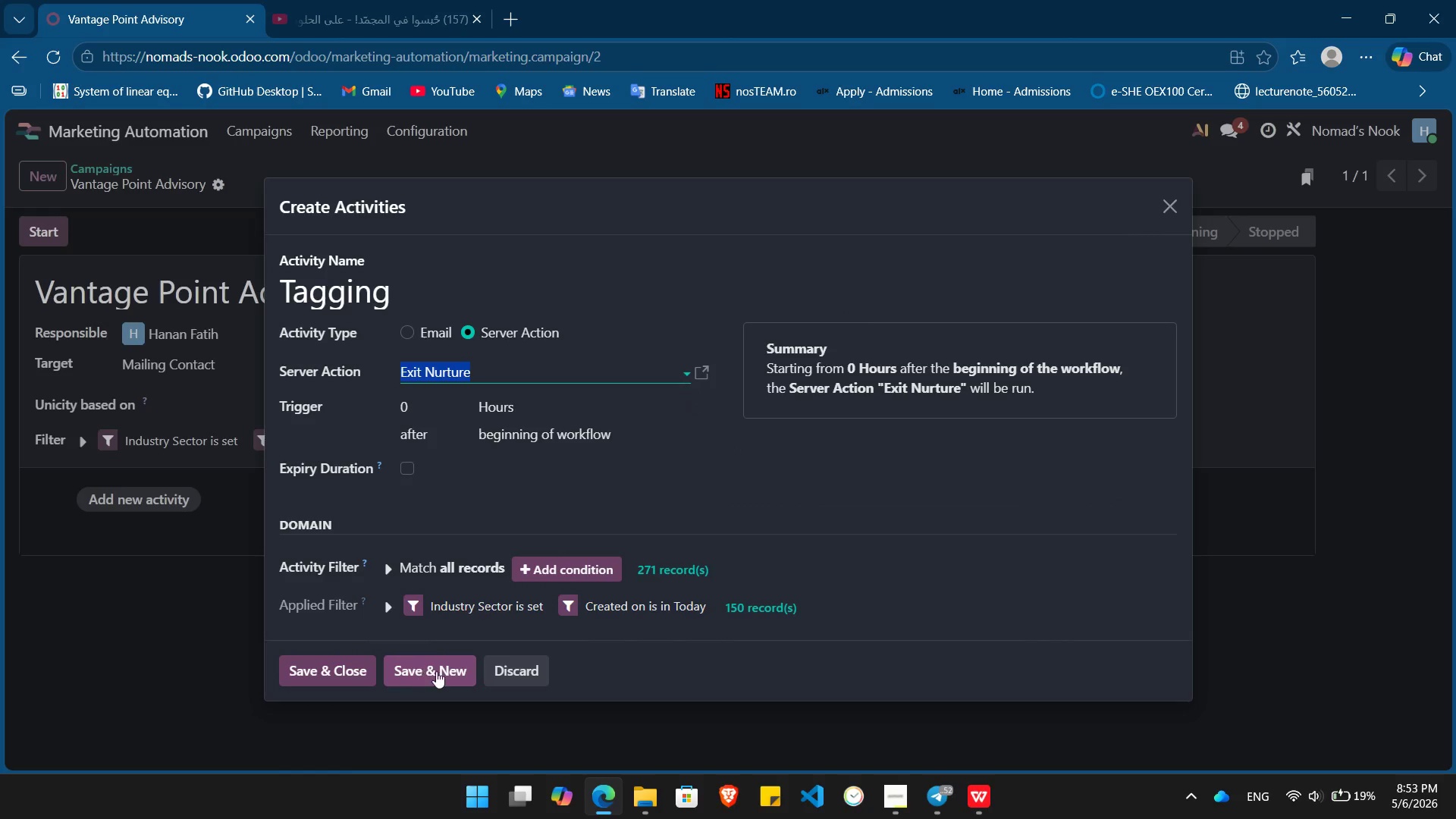 
left_click([322, 667])
 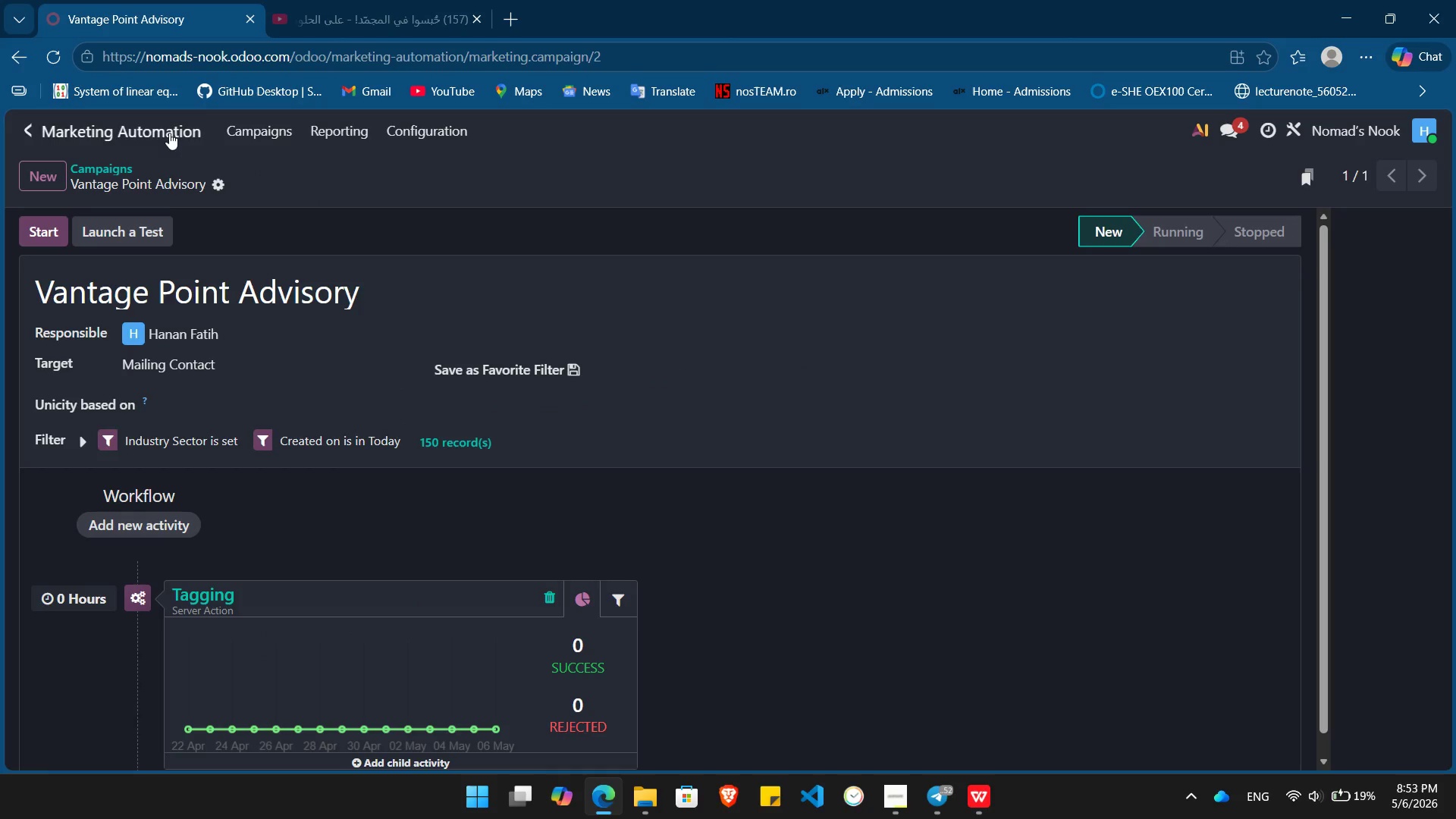 
left_click([168, 131])
 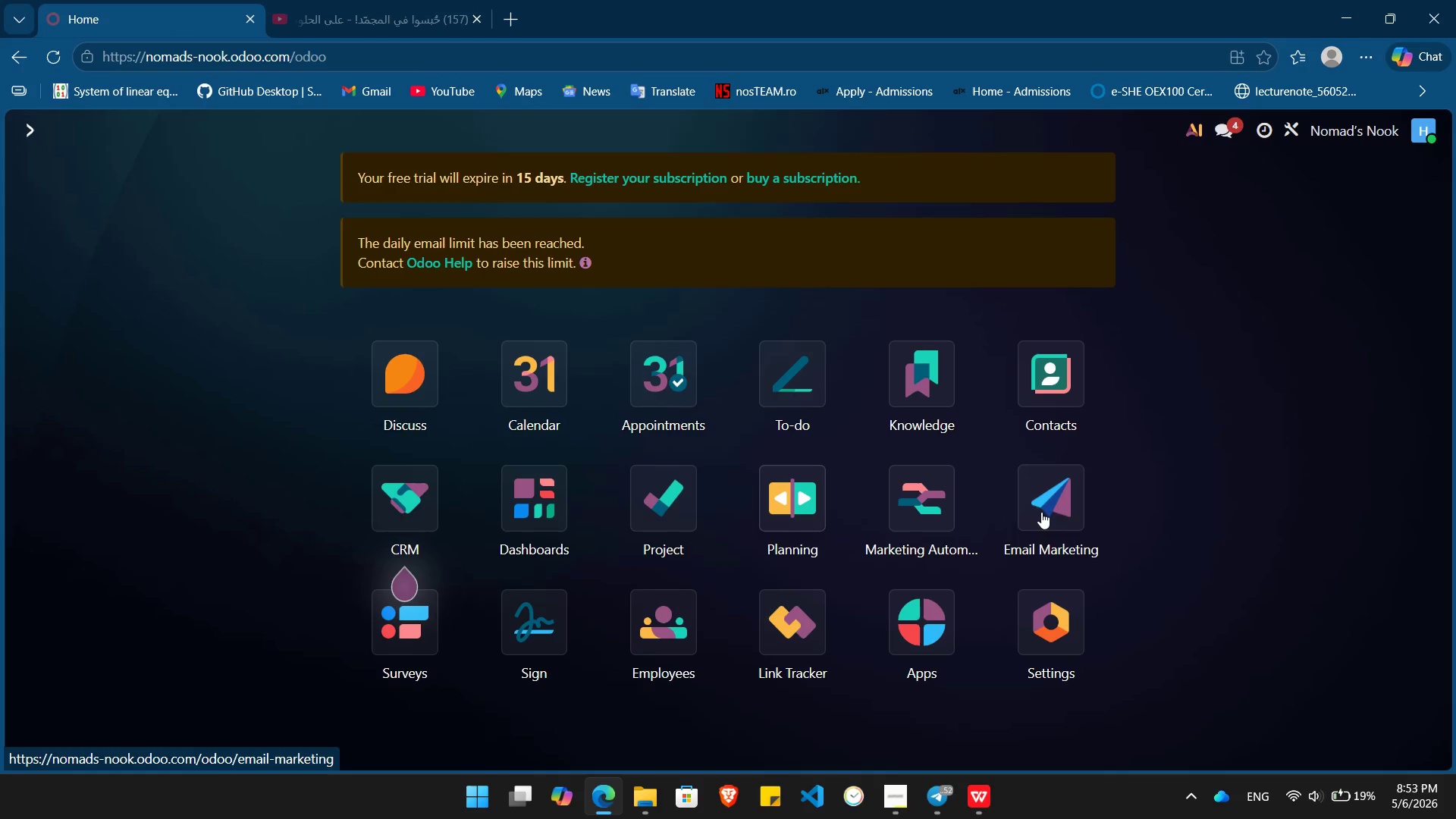 
left_click([1051, 511])
 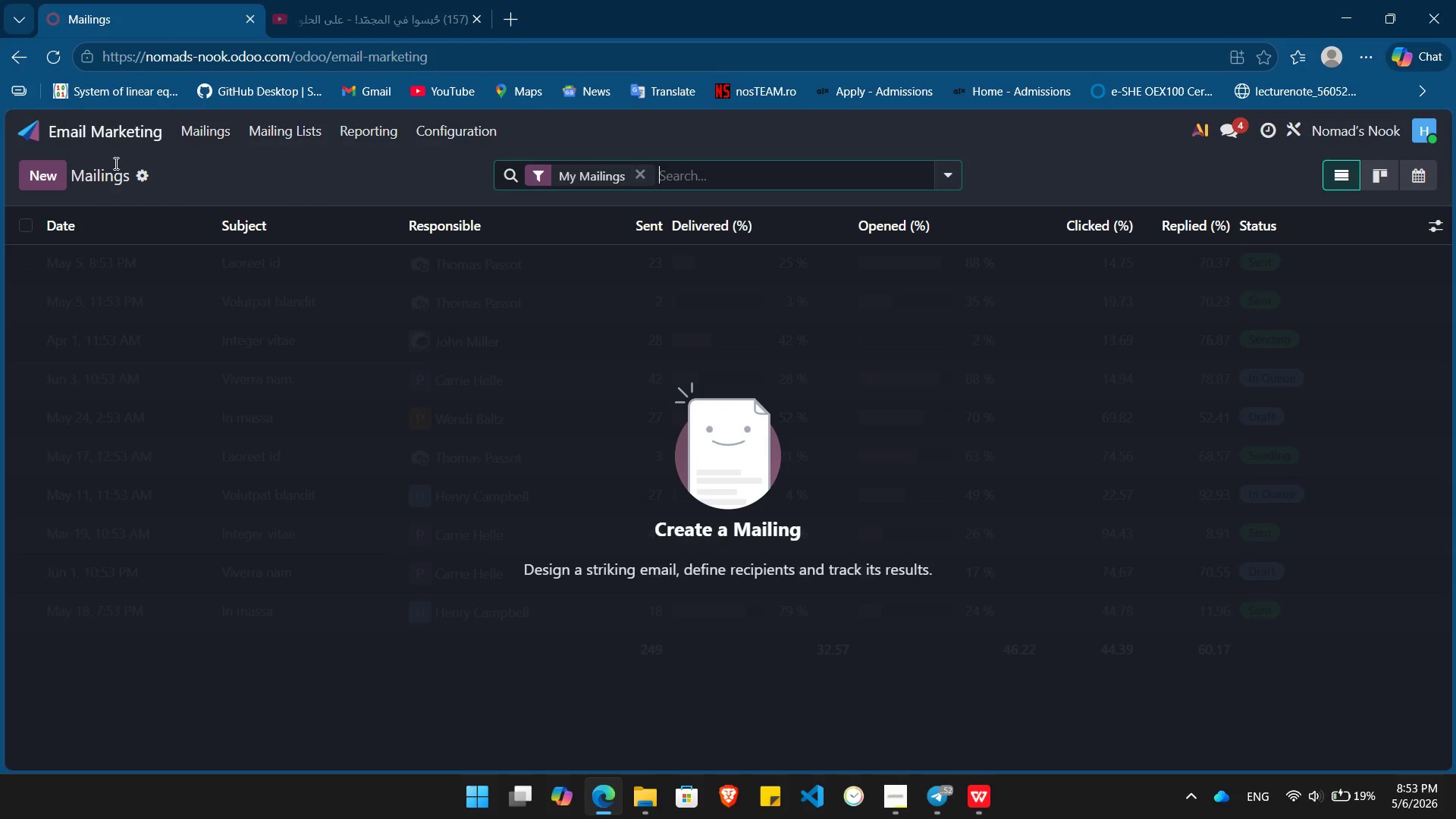 
left_click([277, 136])
 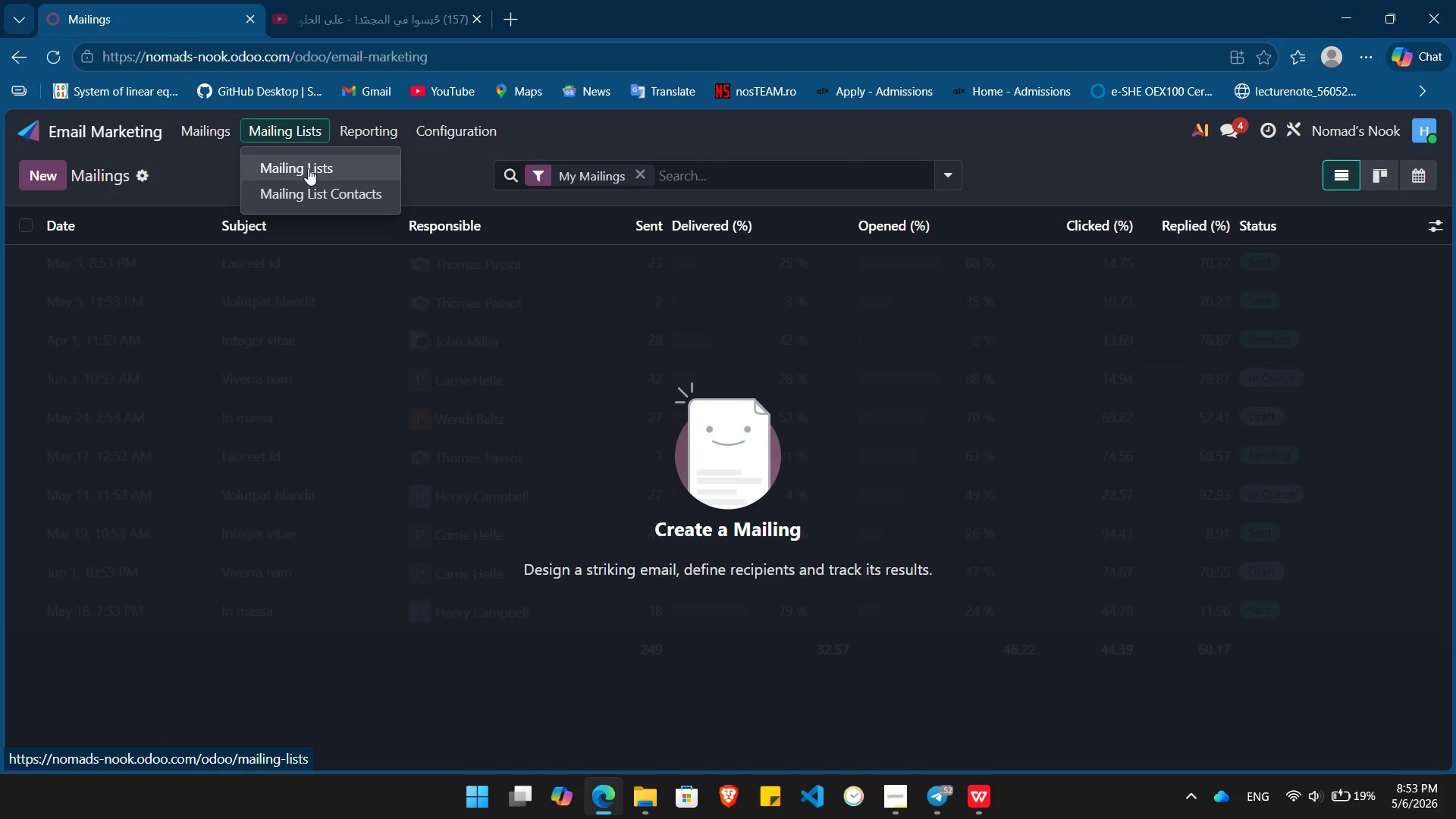 
left_click([309, 168])
 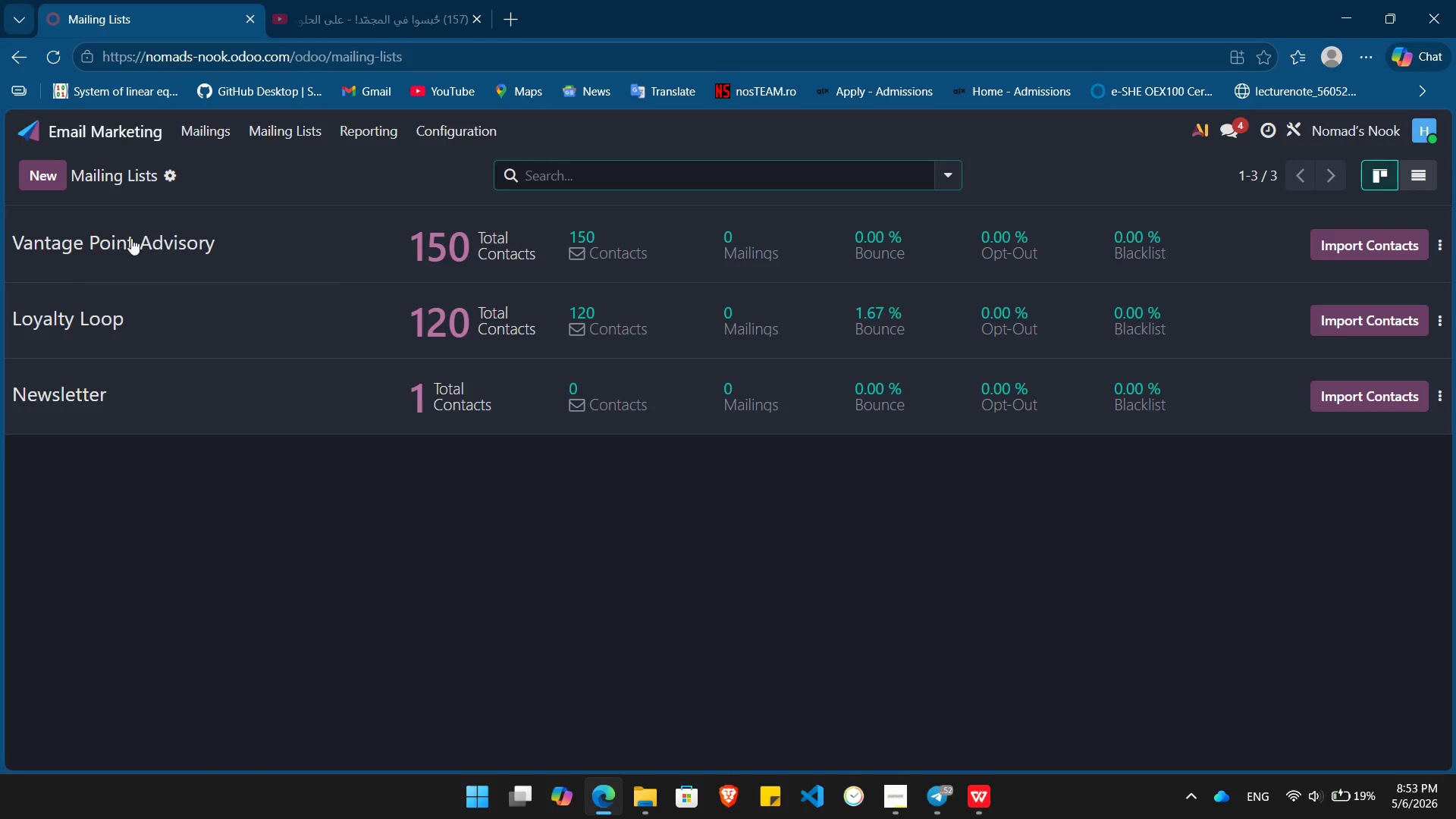 
left_click([132, 238])
 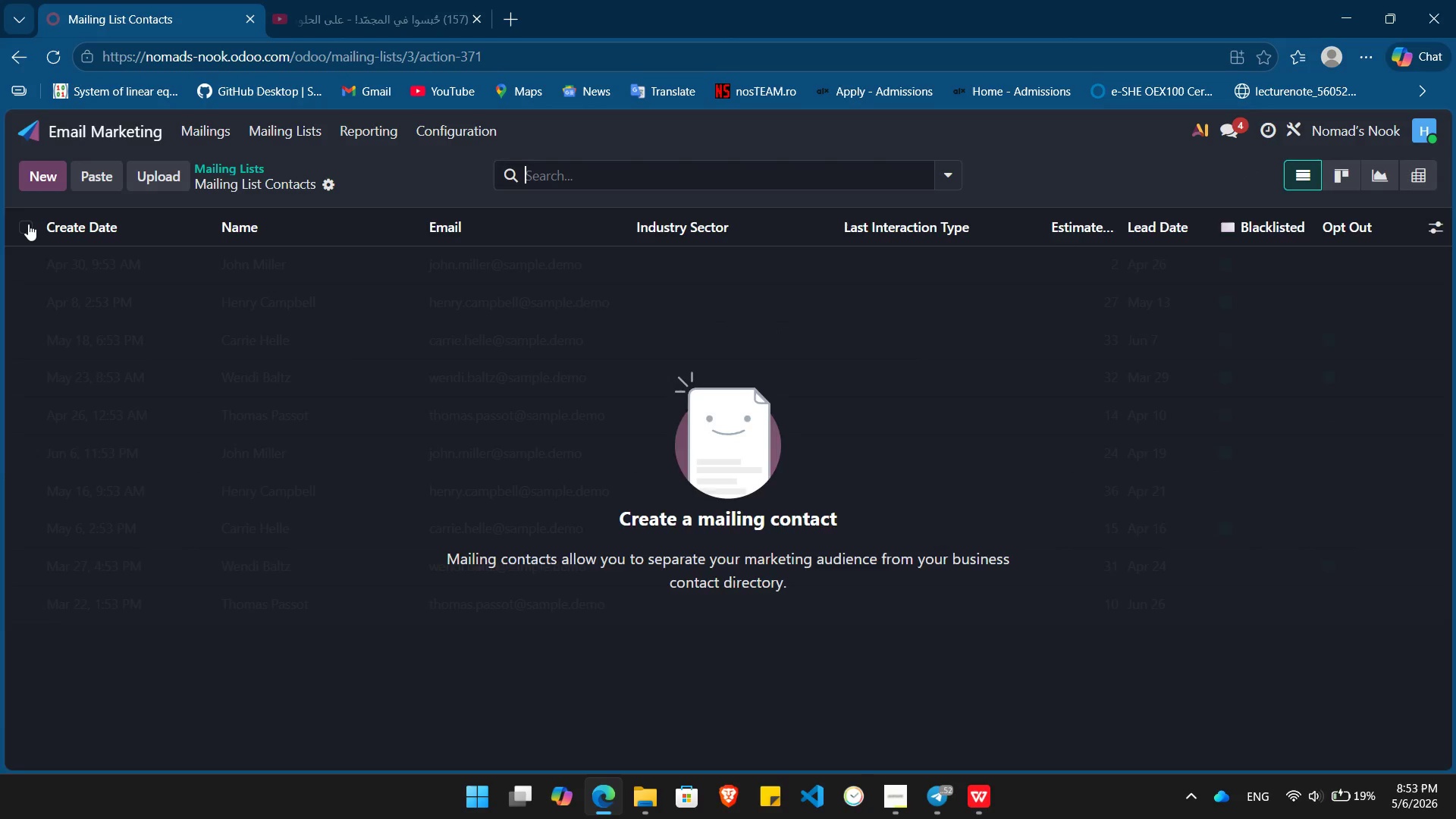 
left_click([27, 225])
 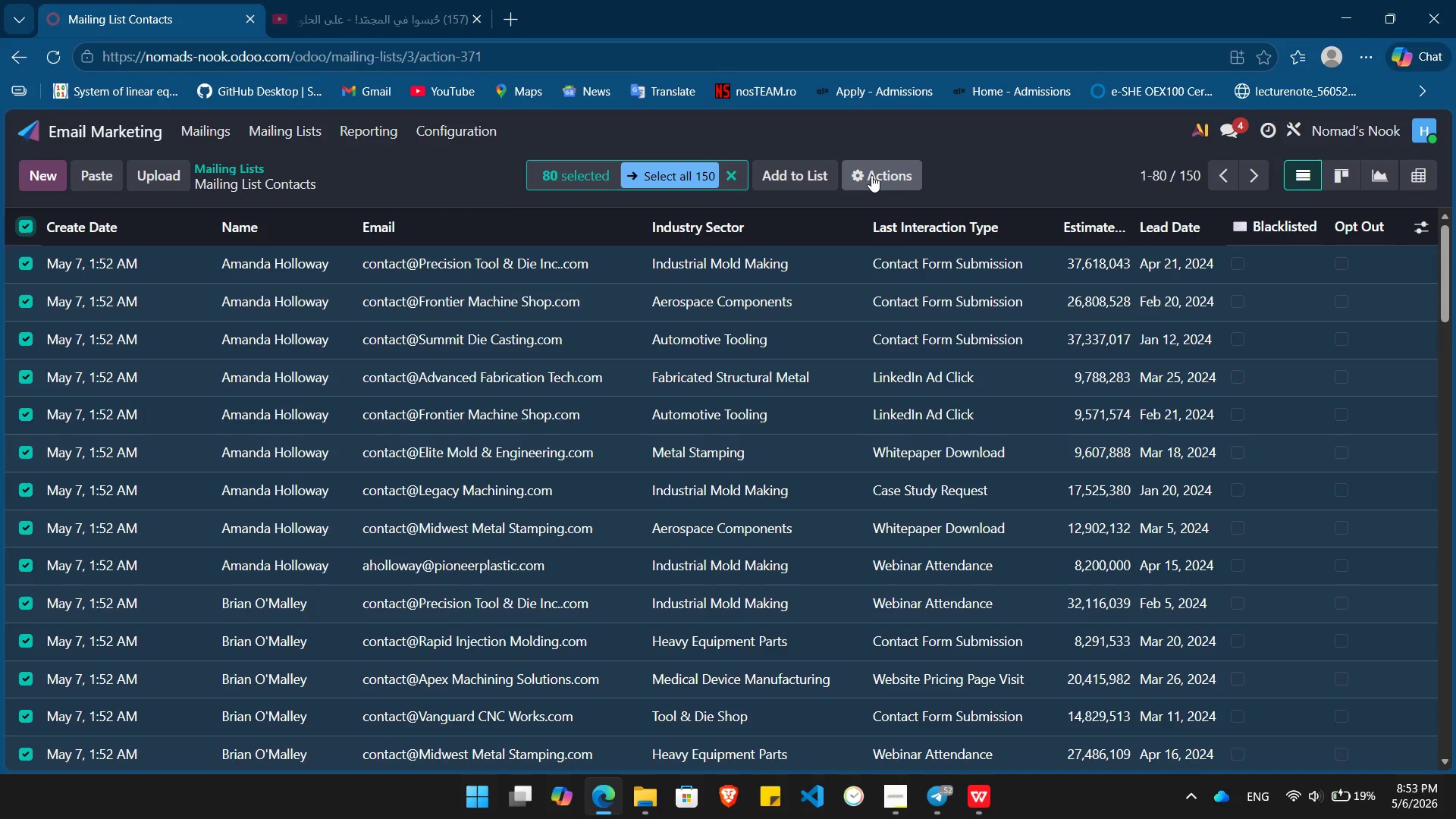 
left_click([871, 175])
 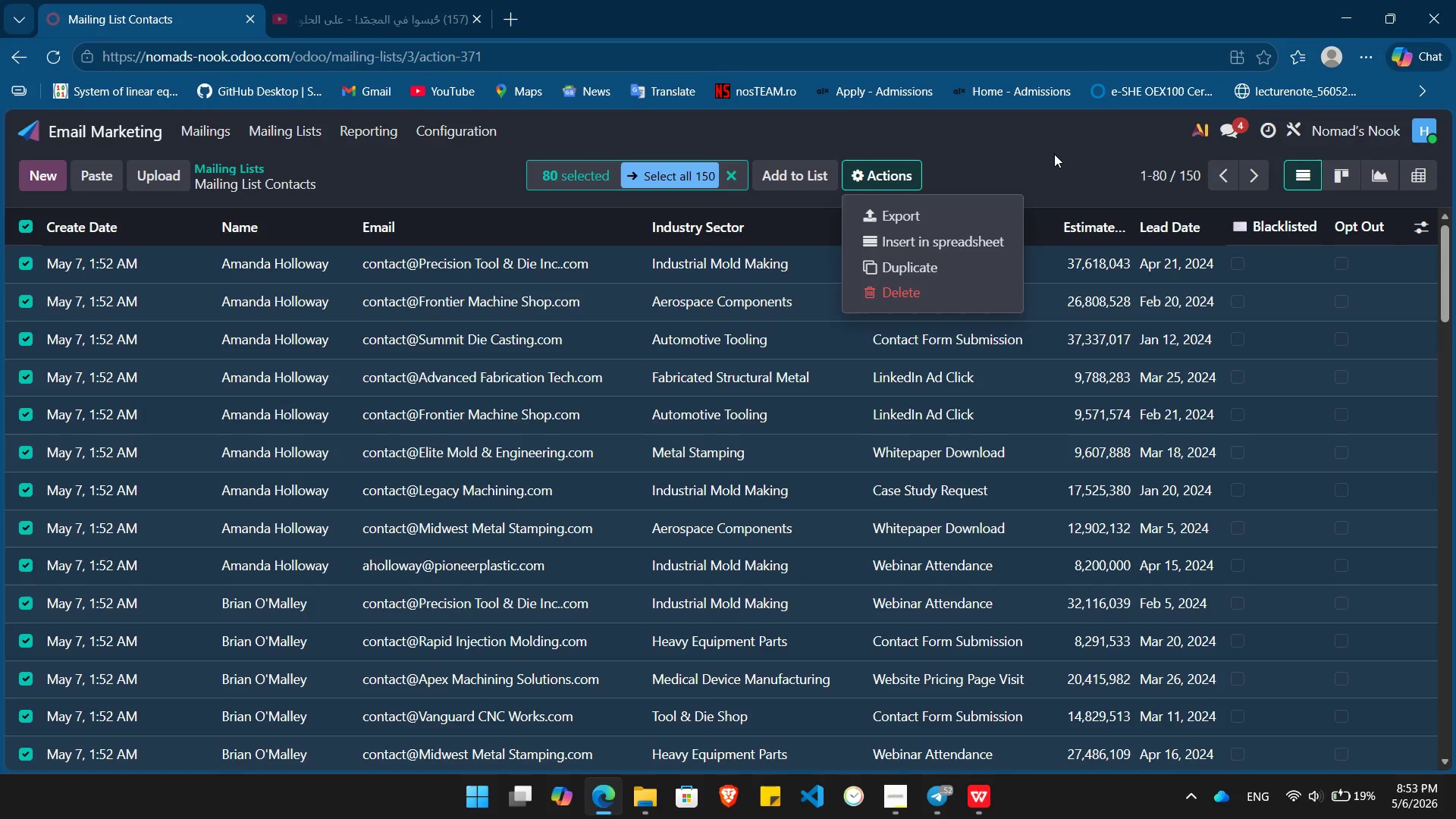 
left_click([1044, 154])
 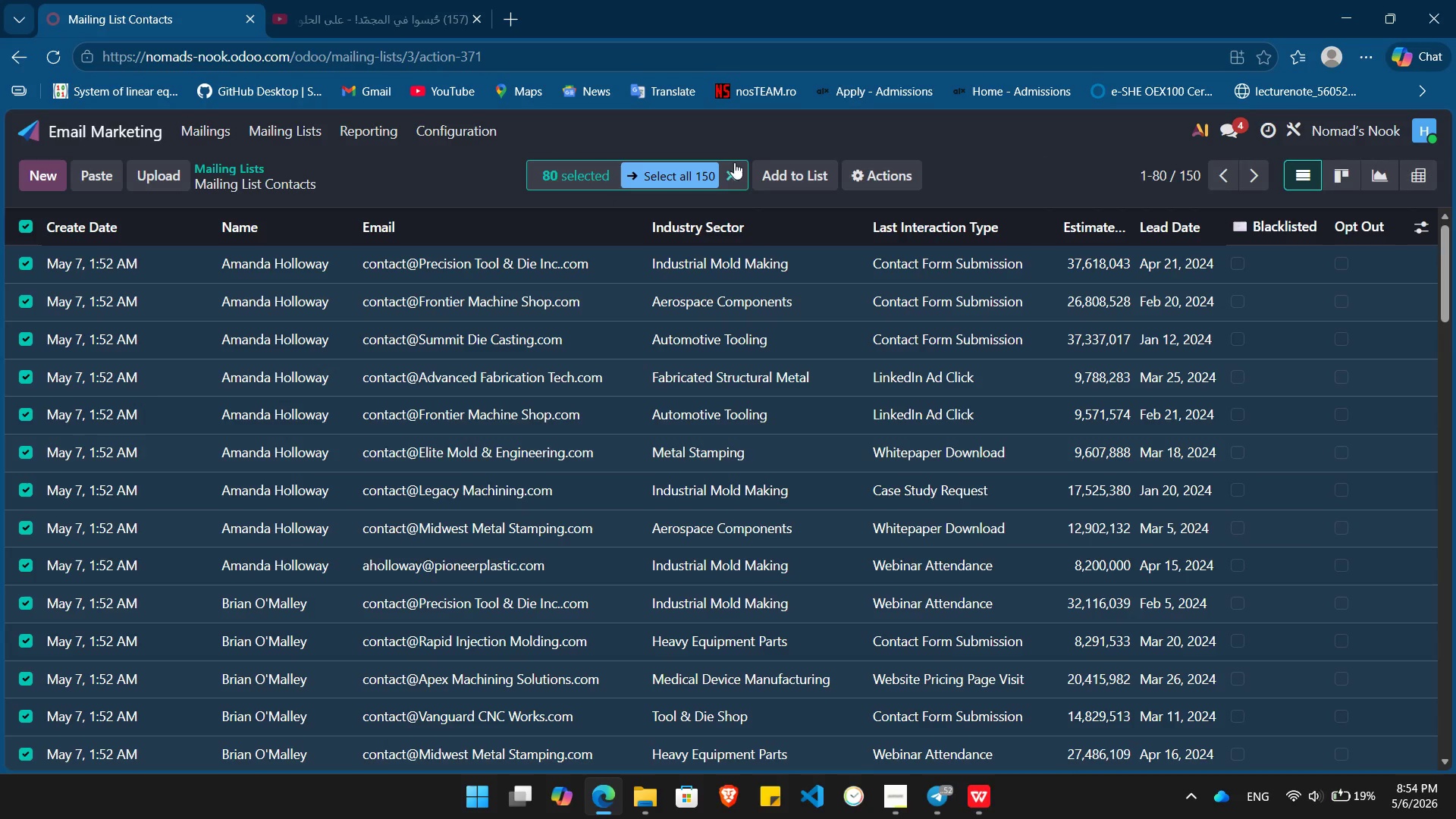 
left_click([733, 173])
 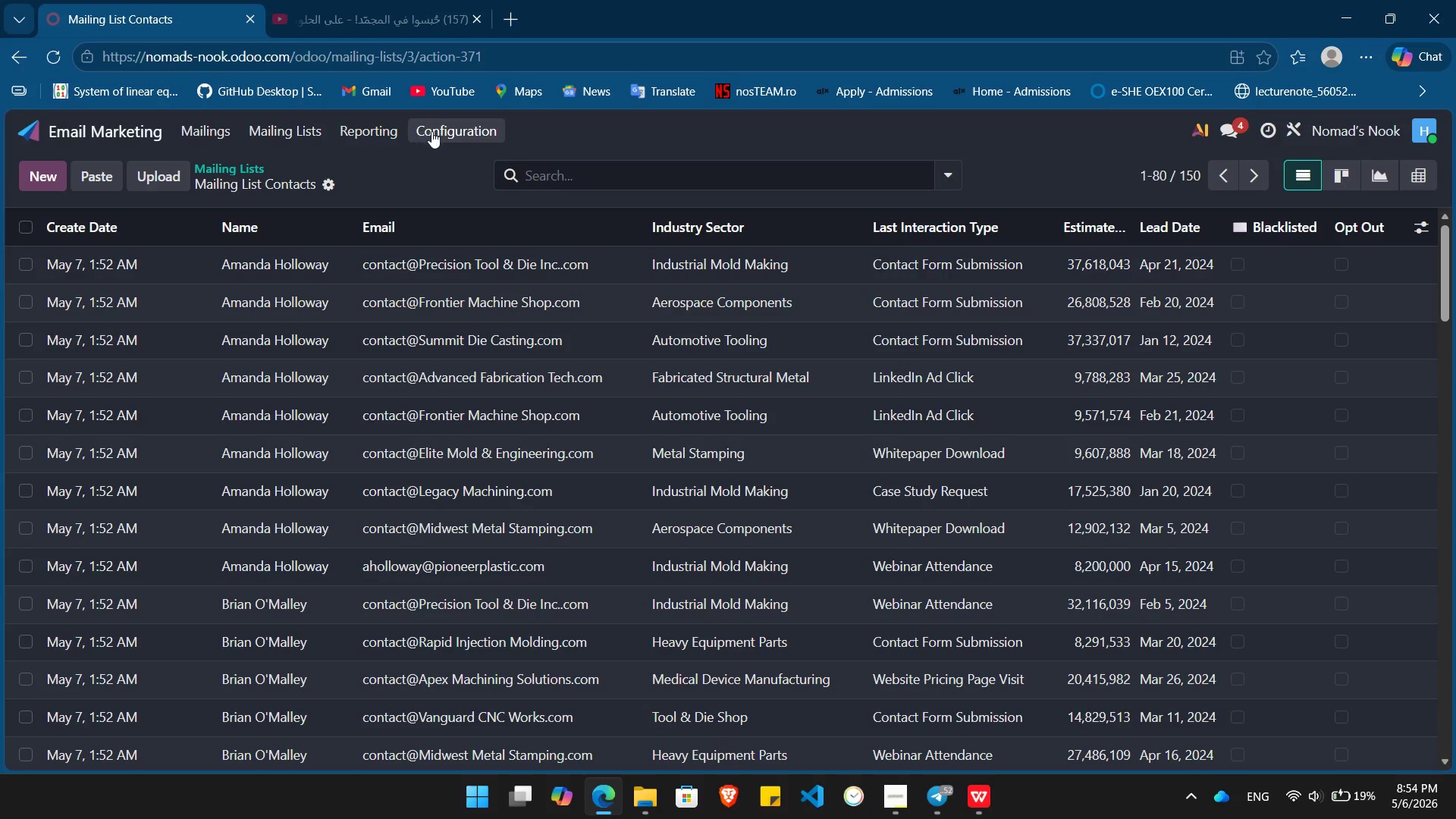 
left_click([442, 131])
 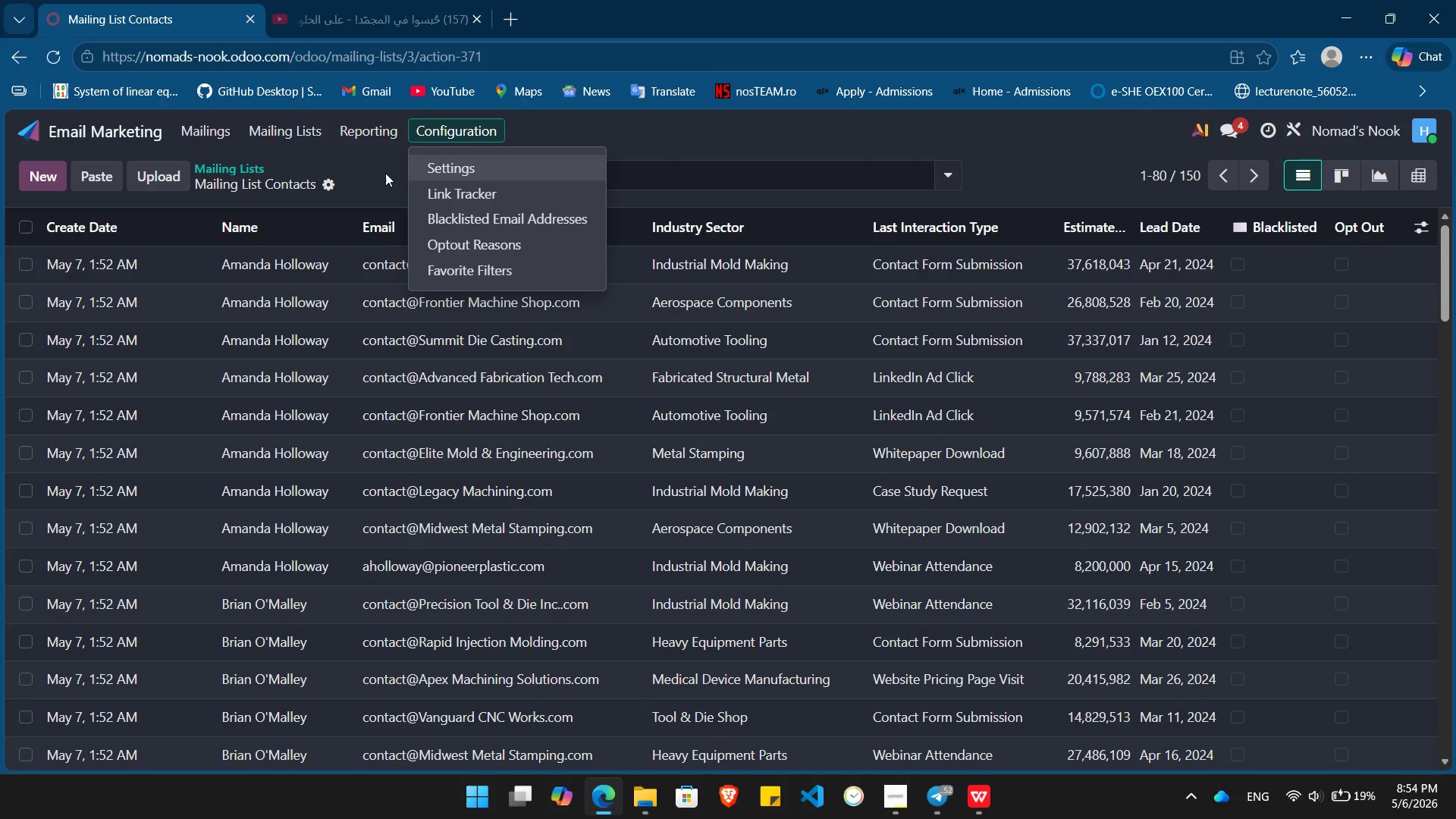 
left_click([366, 173])
 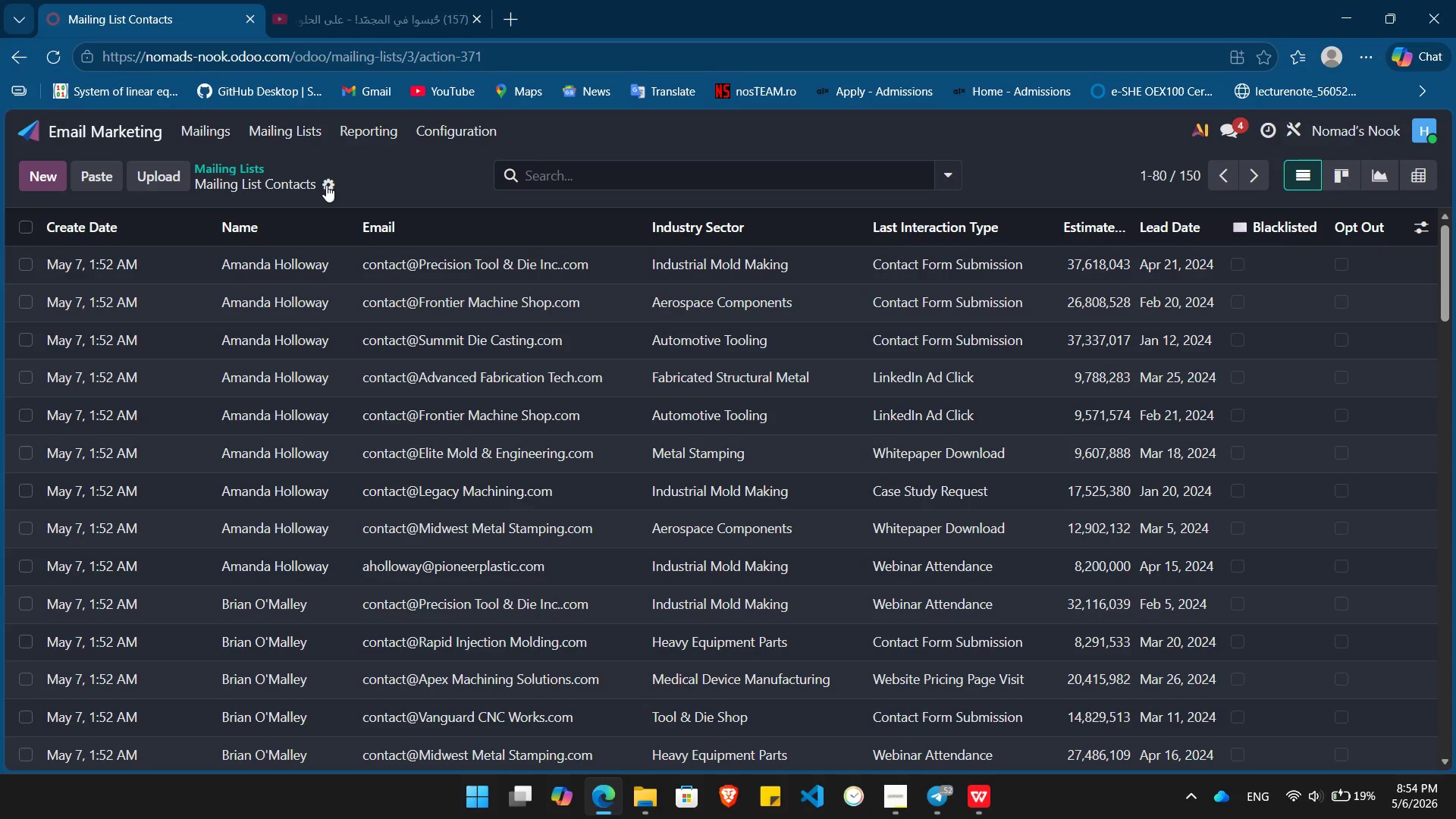 
left_click([326, 185])
 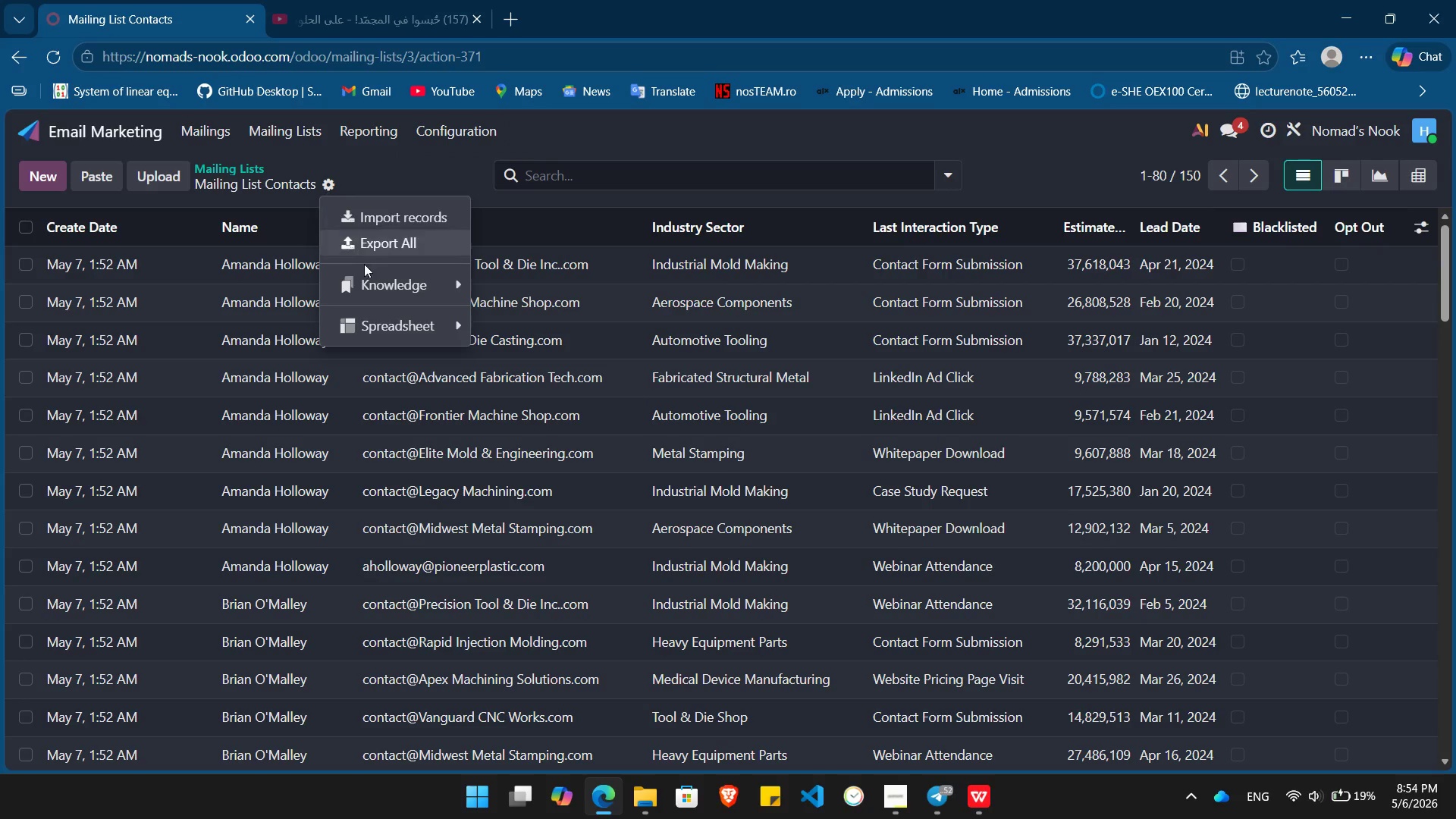 
mouse_move([409, 288])
 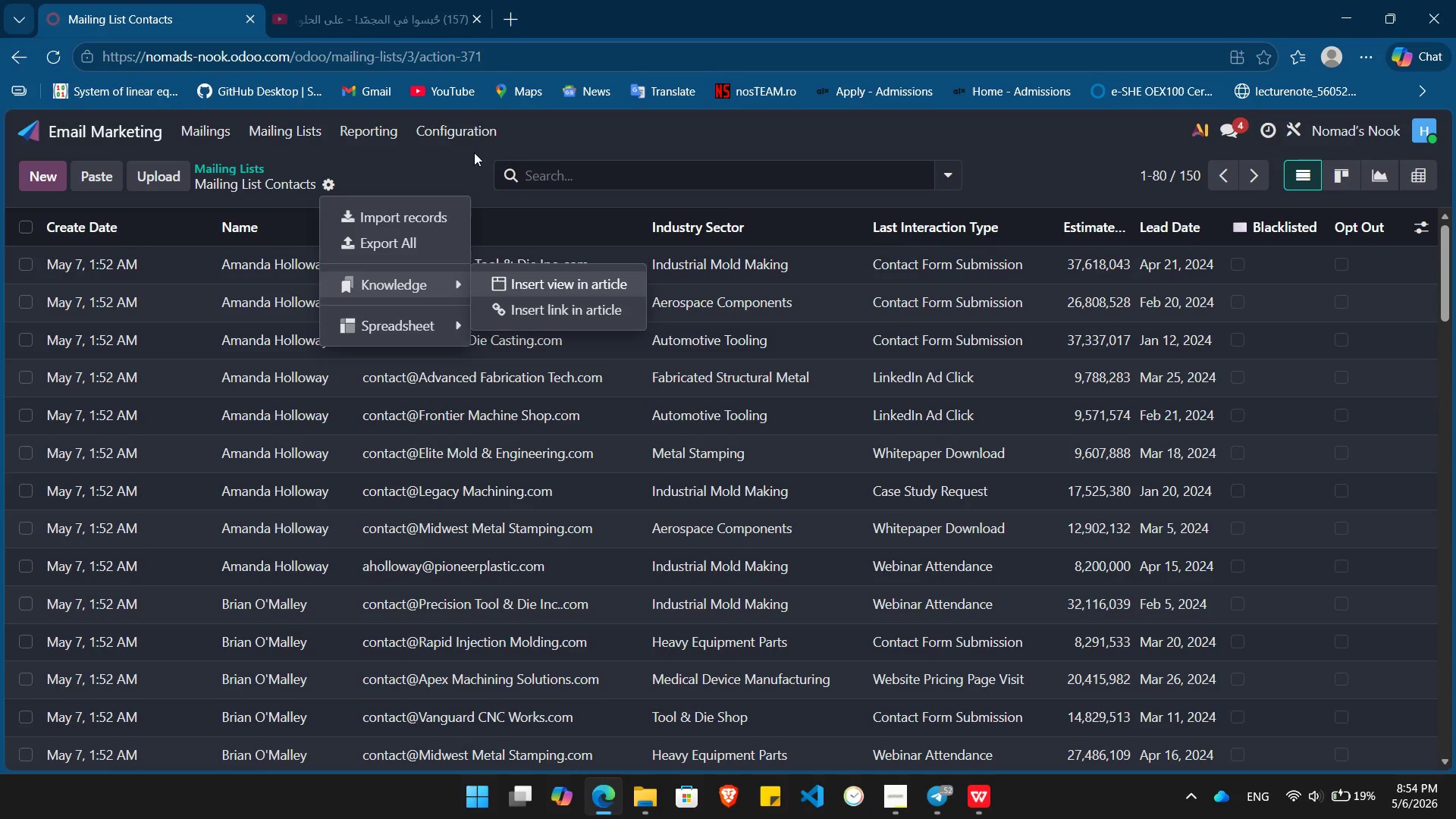 
wait(5.04)
 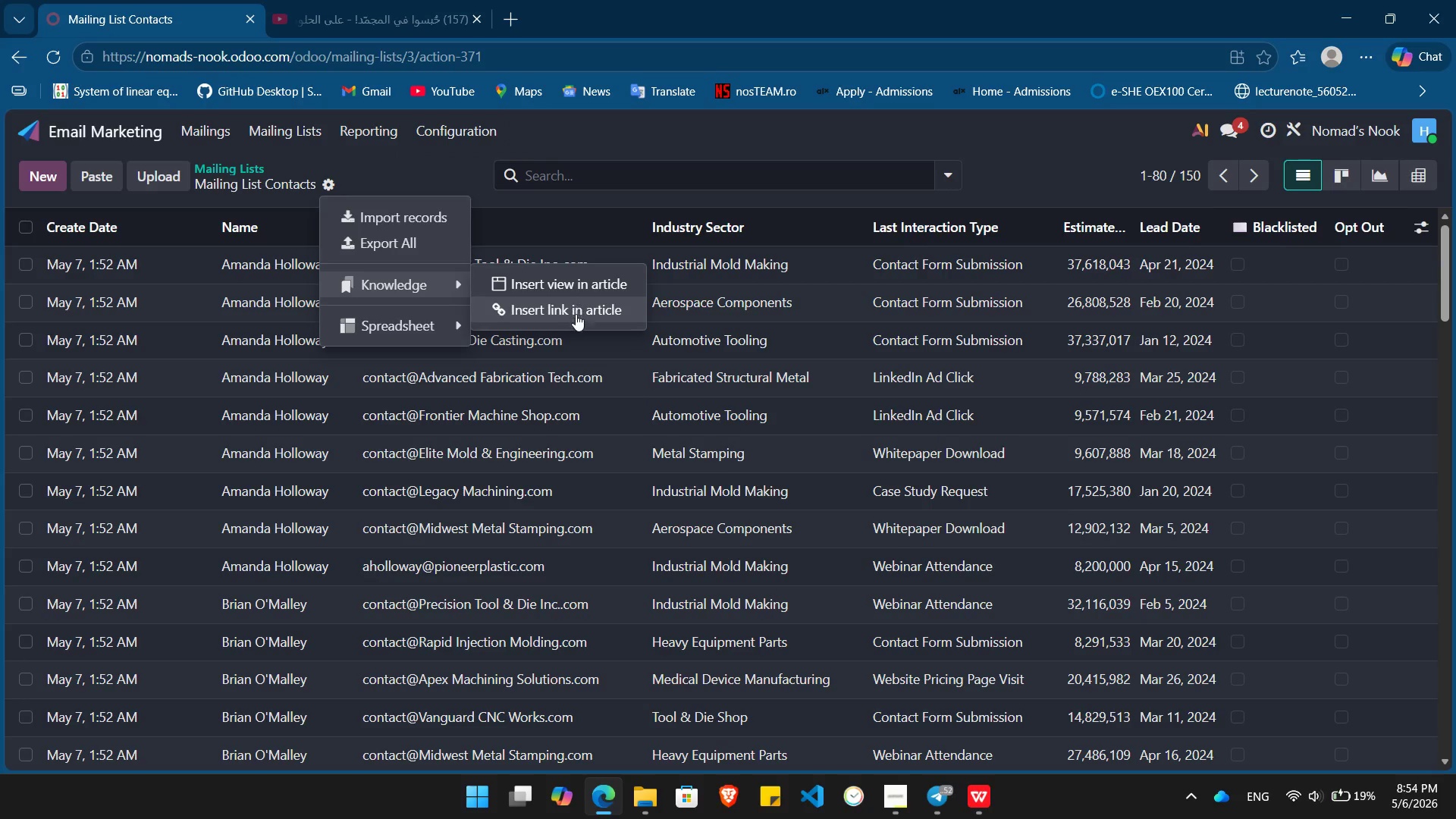 
left_click([445, 157])
 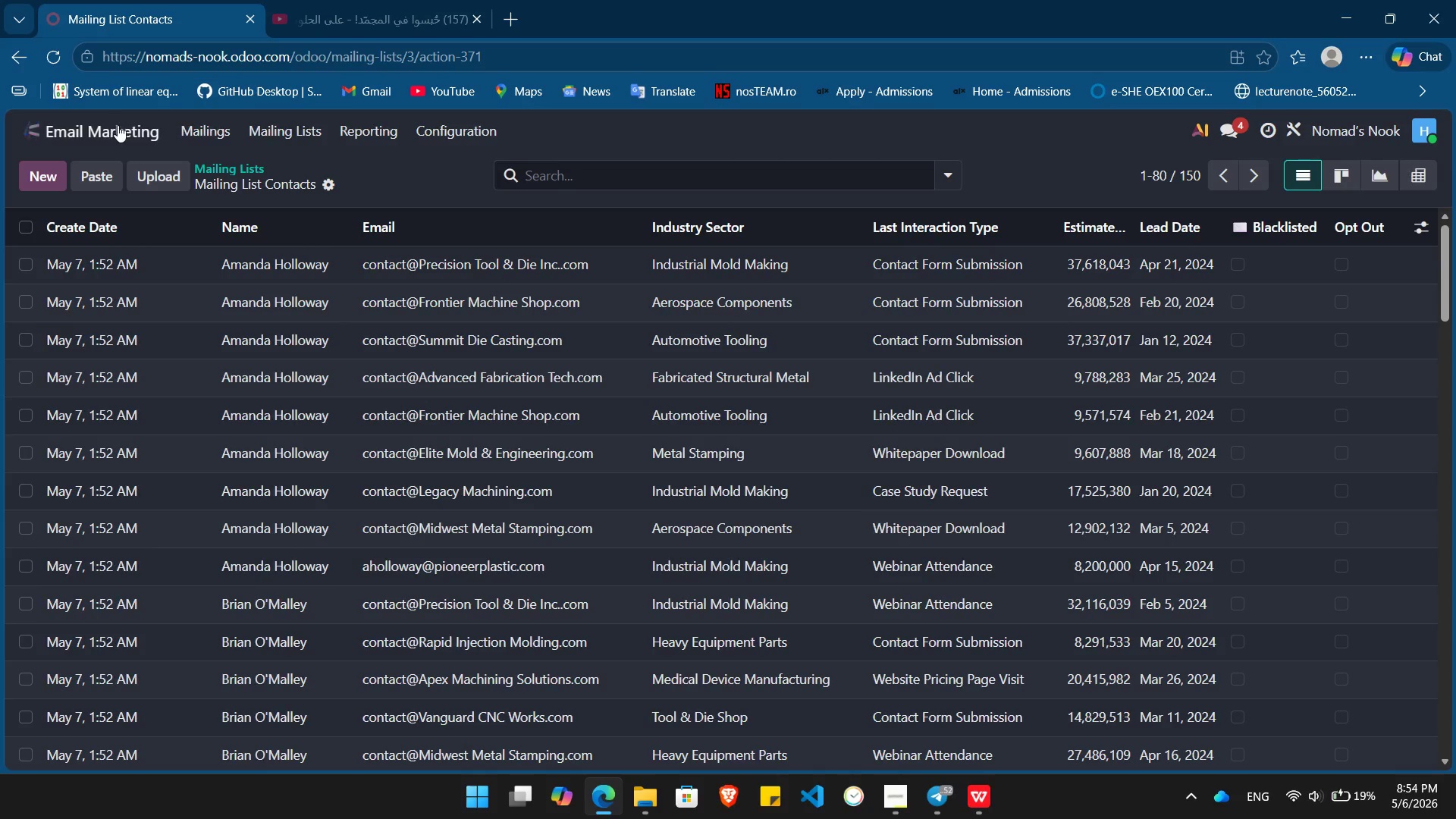 
left_click([118, 125])
 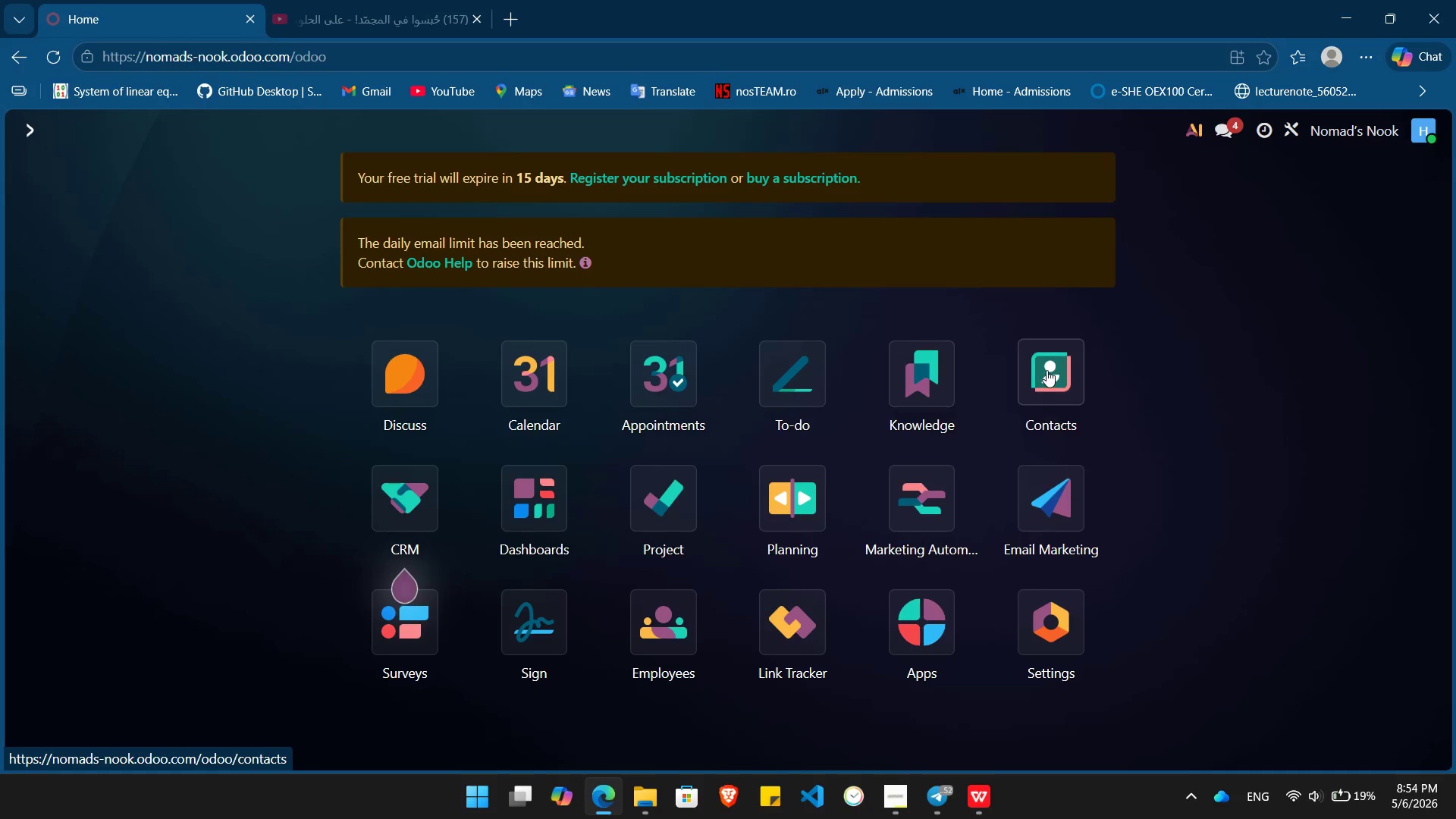 
left_click([1047, 369])
 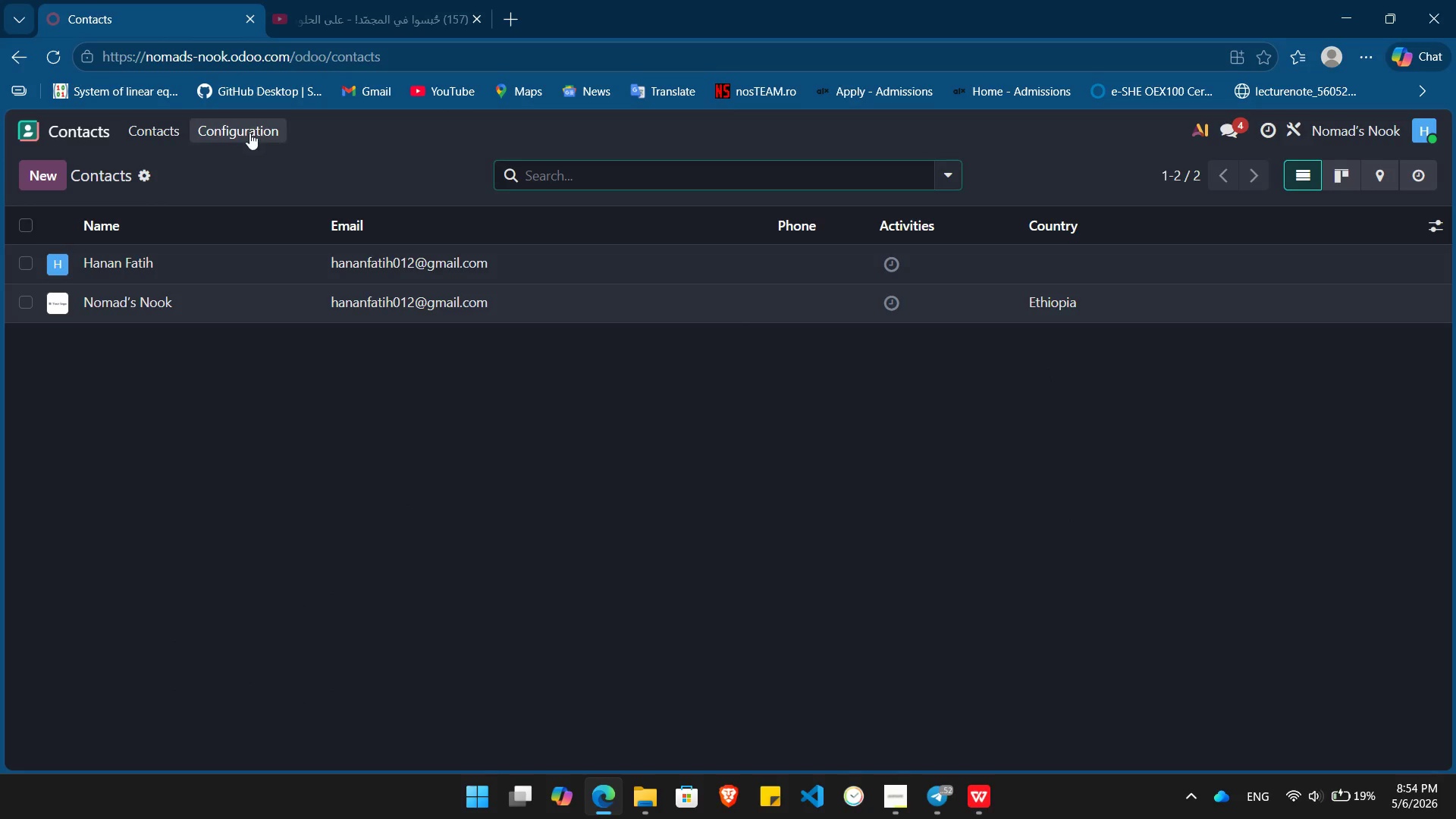 
left_click([240, 126])
 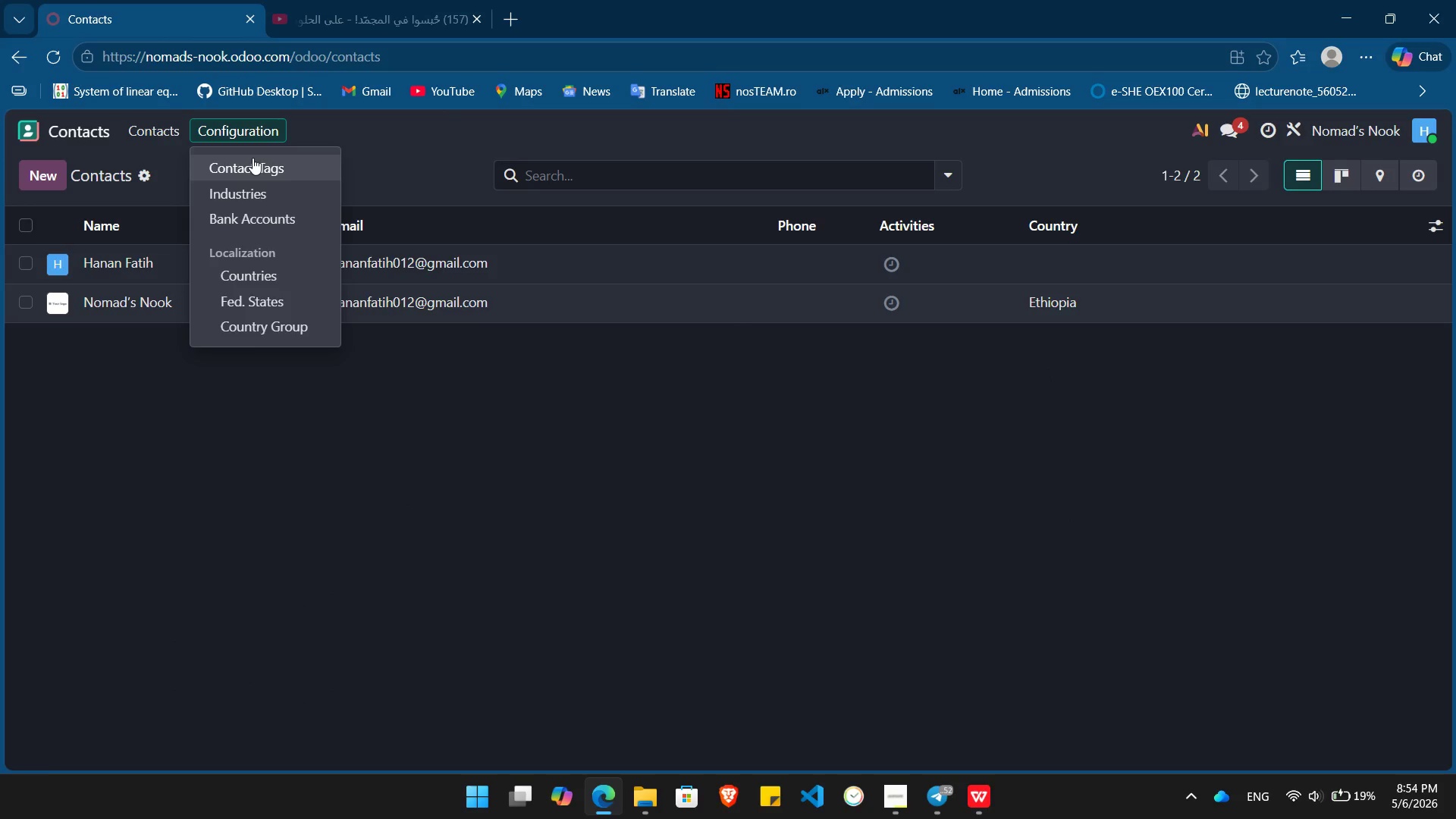 
left_click([253, 158])
 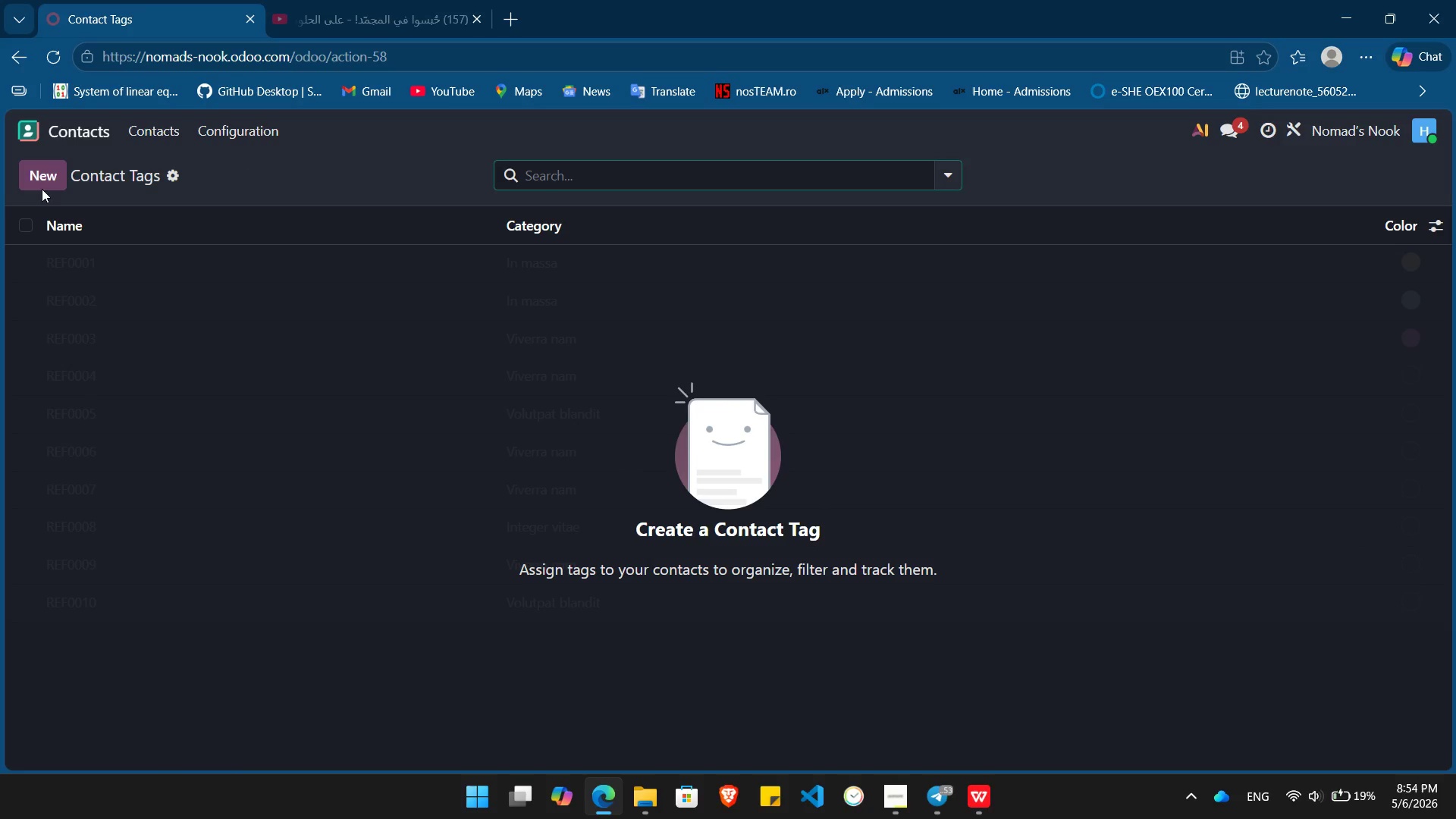 
wait(6.12)
 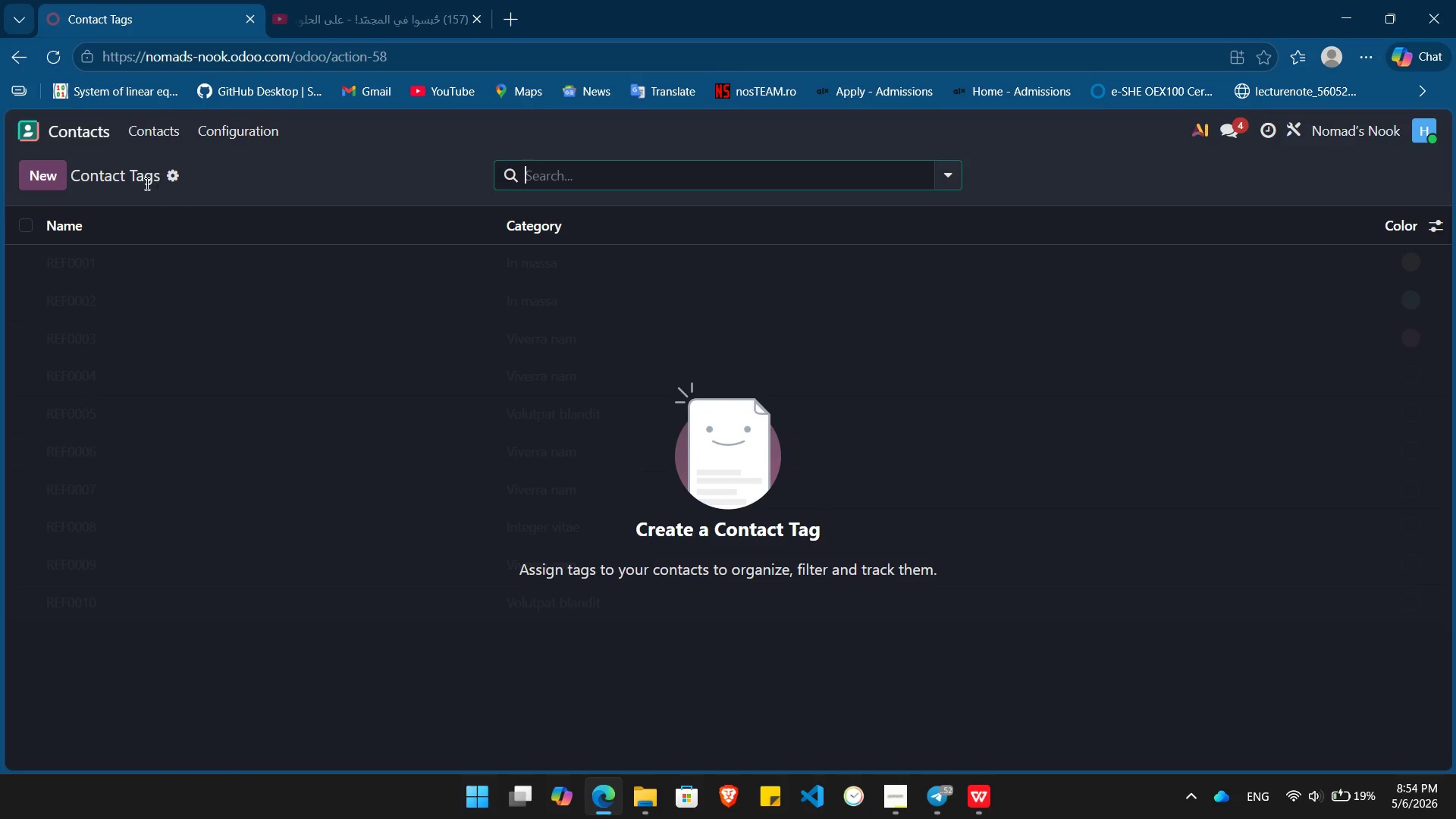 
left_click([41, 177])
 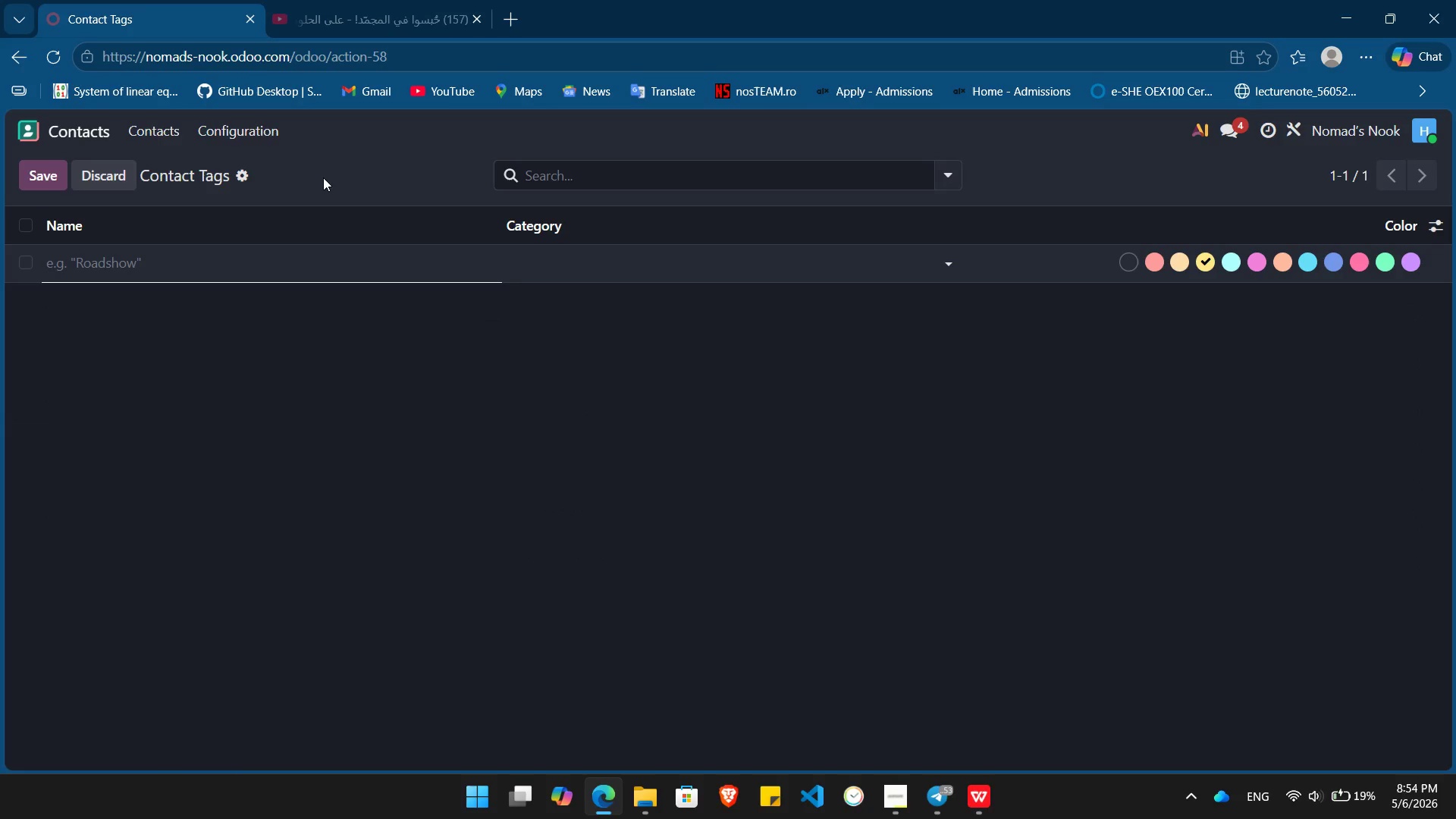 
key(Alt+Tab)